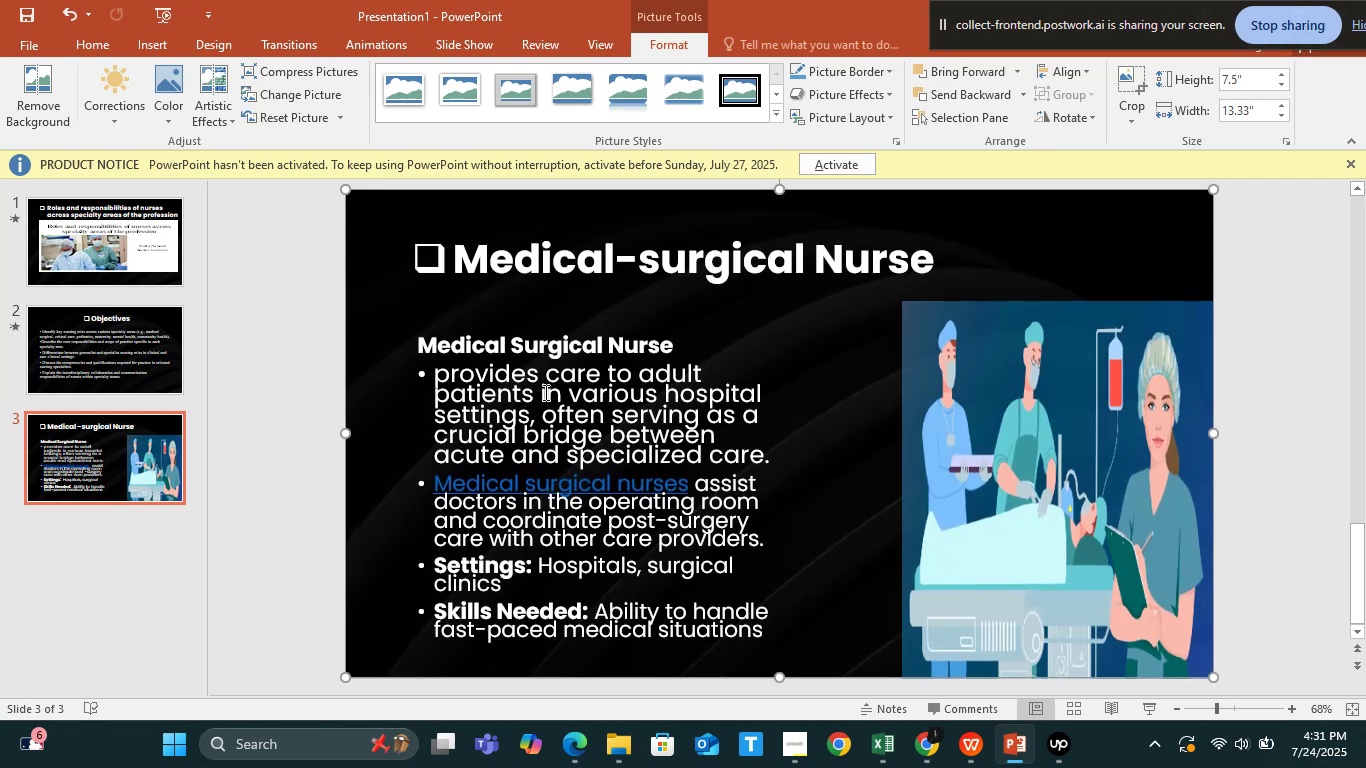 
left_click([544, 392])
 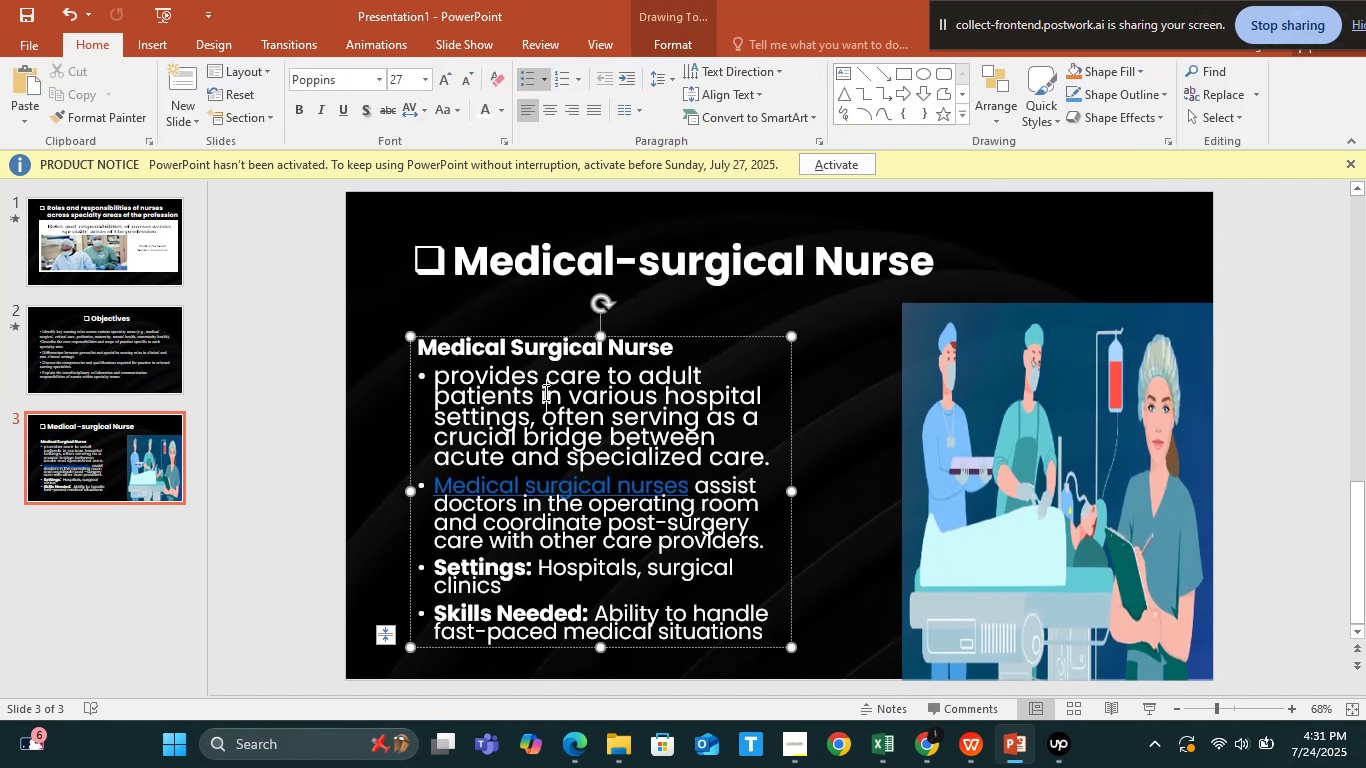 
hold_key(key=ShiftLeft, duration=1.51)
left_click([1004, 422])
 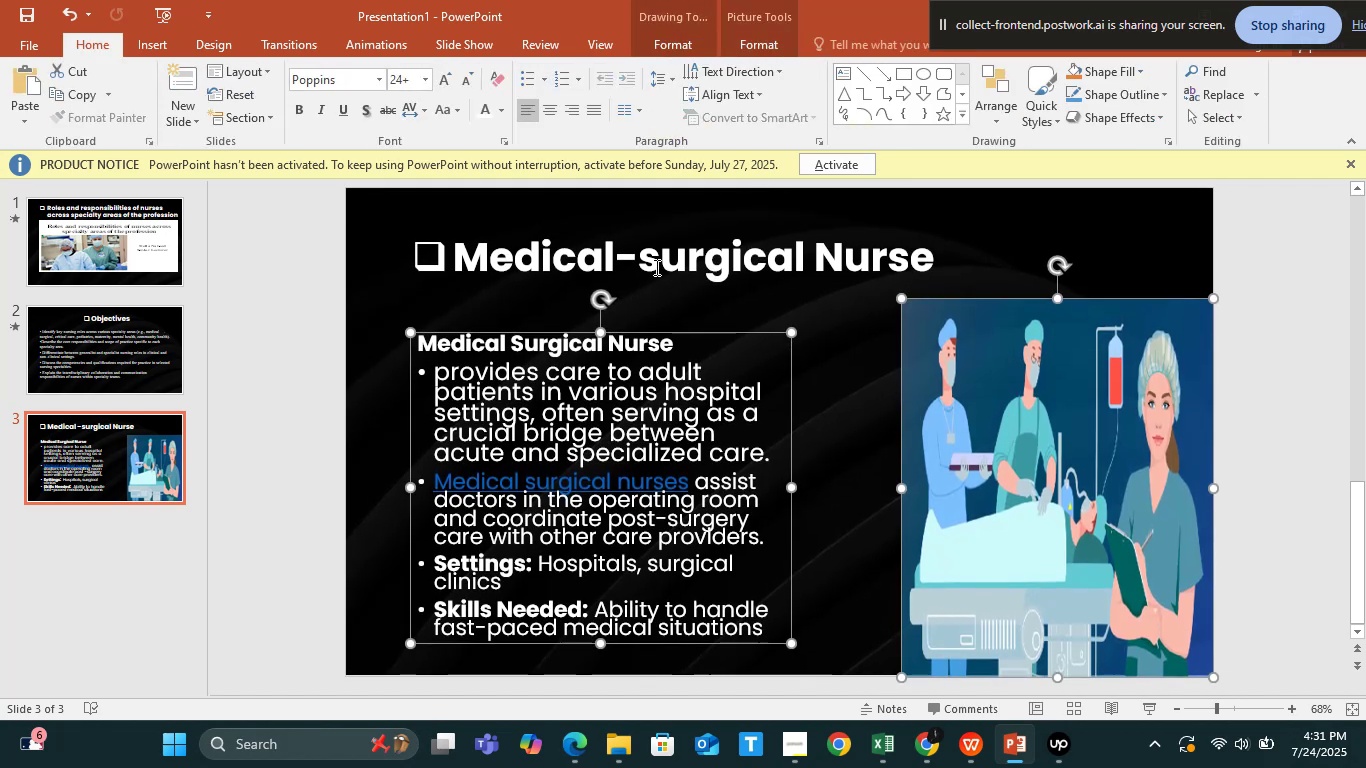 
left_click([655, 267])
 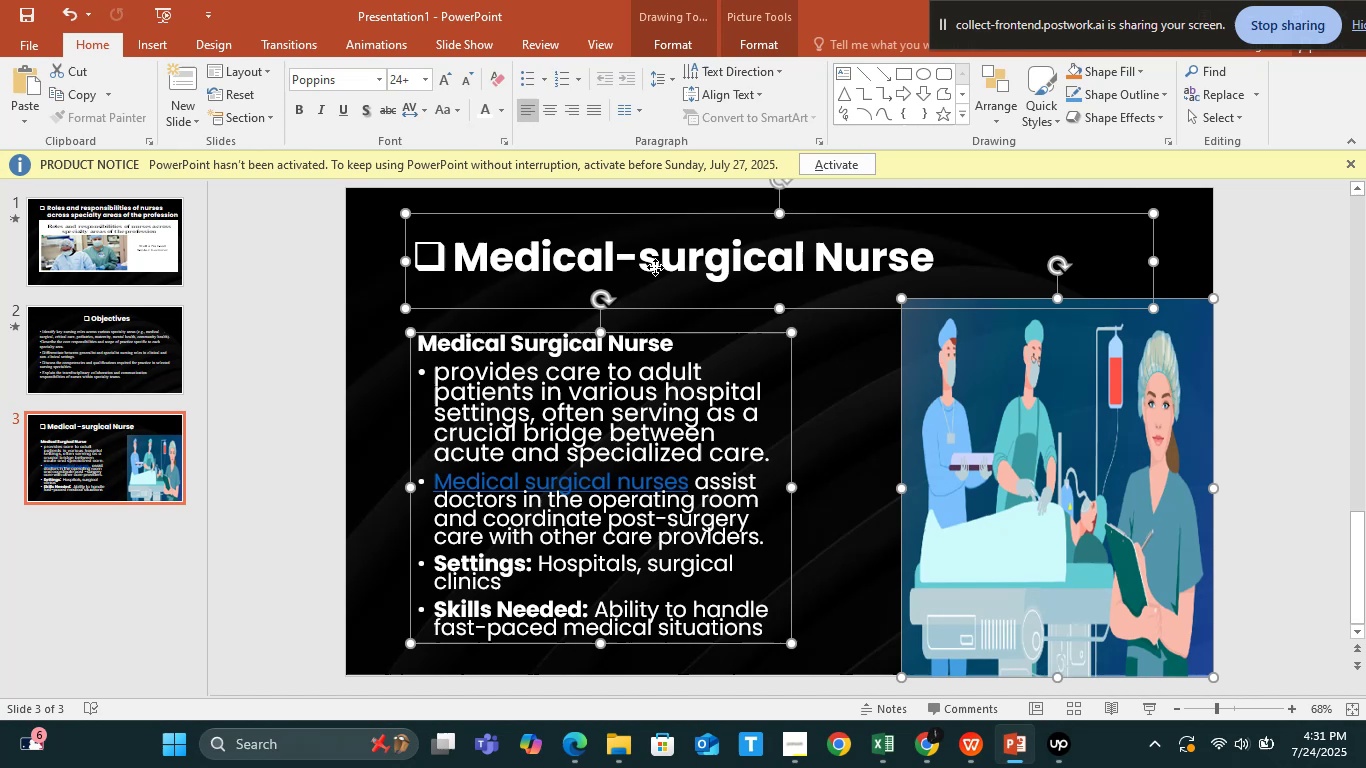 
key(Shift+ShiftLeft)
 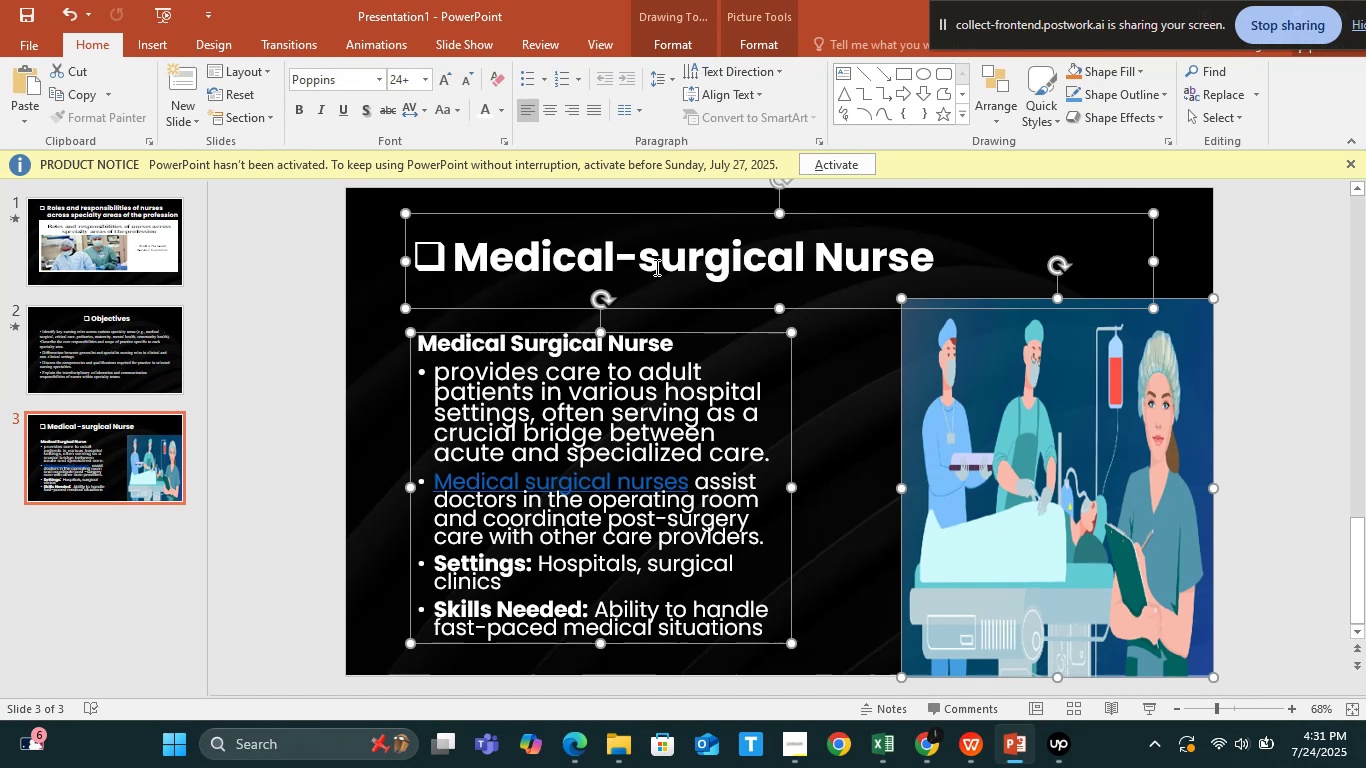 
key(Shift+ShiftLeft)
 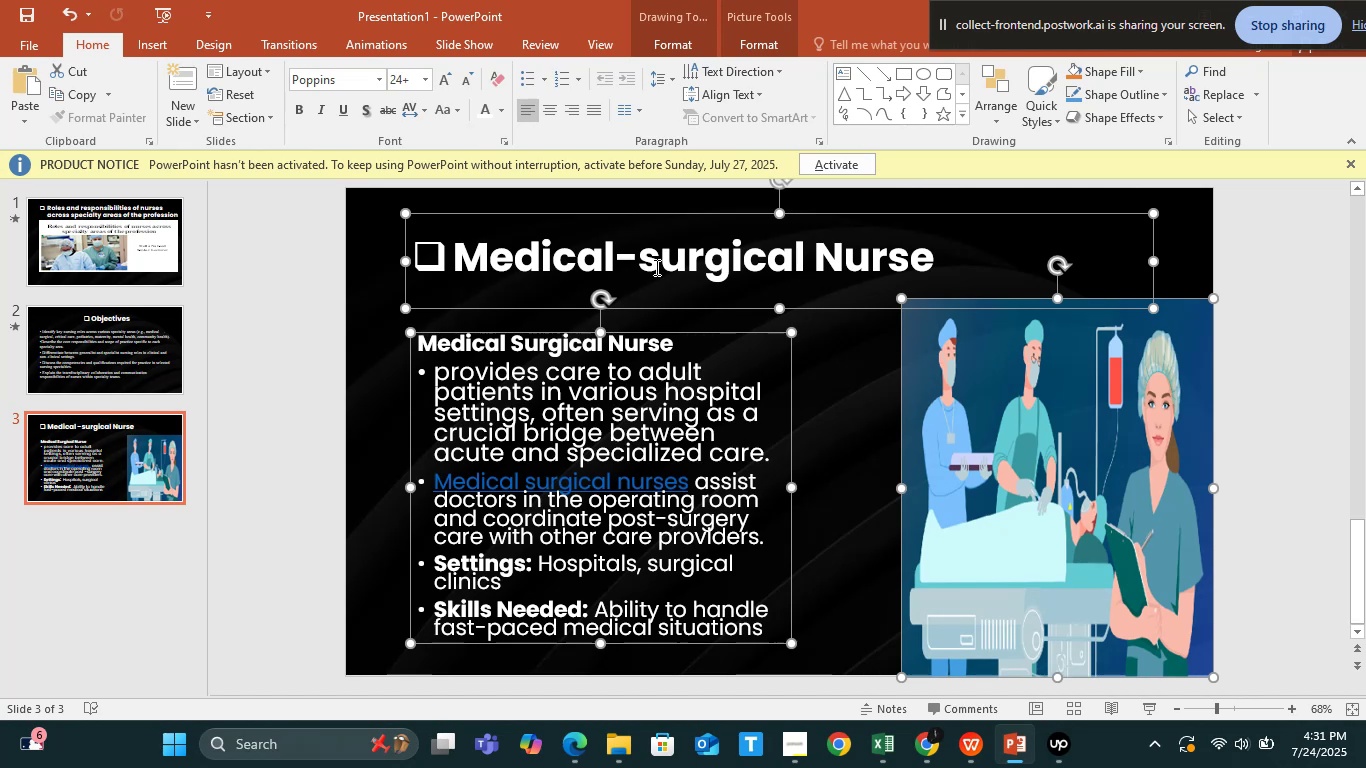 
key(Shift+ShiftLeft)
 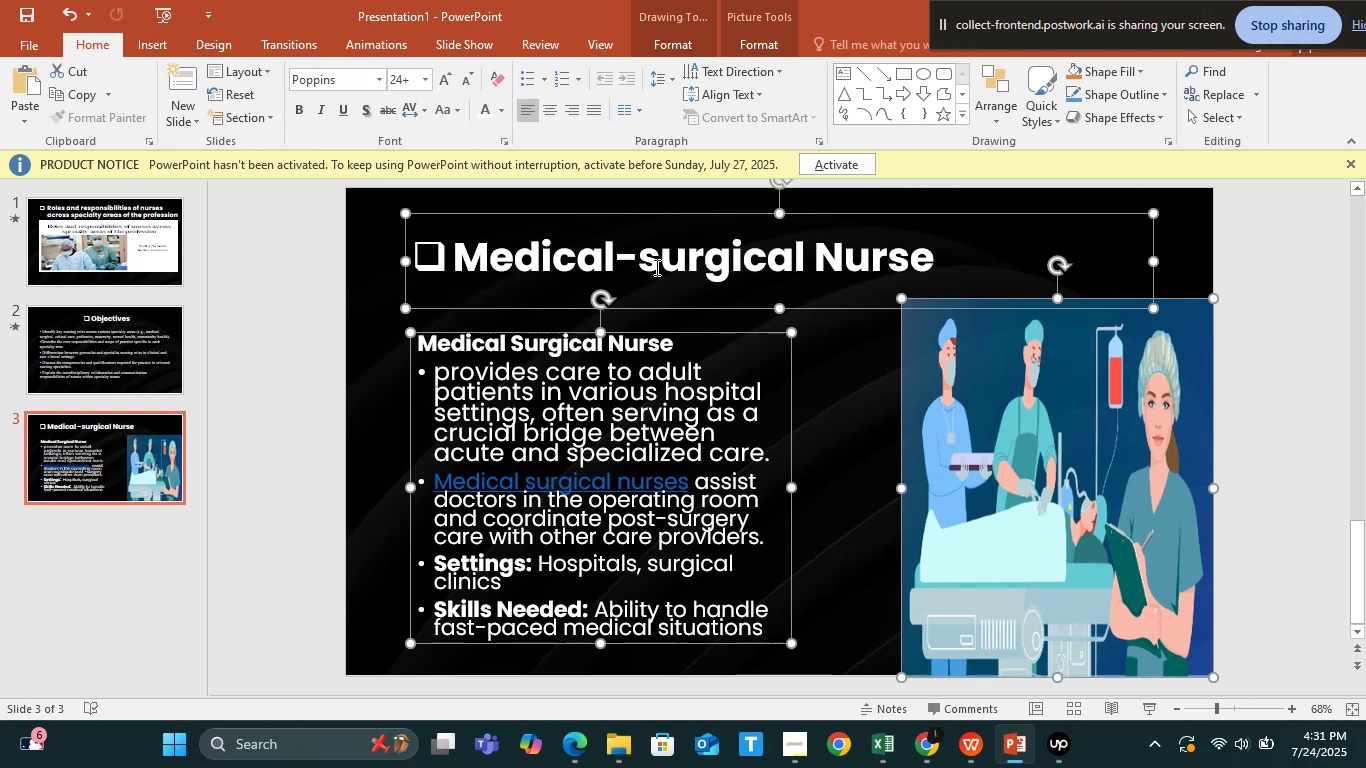 
key(Shift+ShiftLeft)
 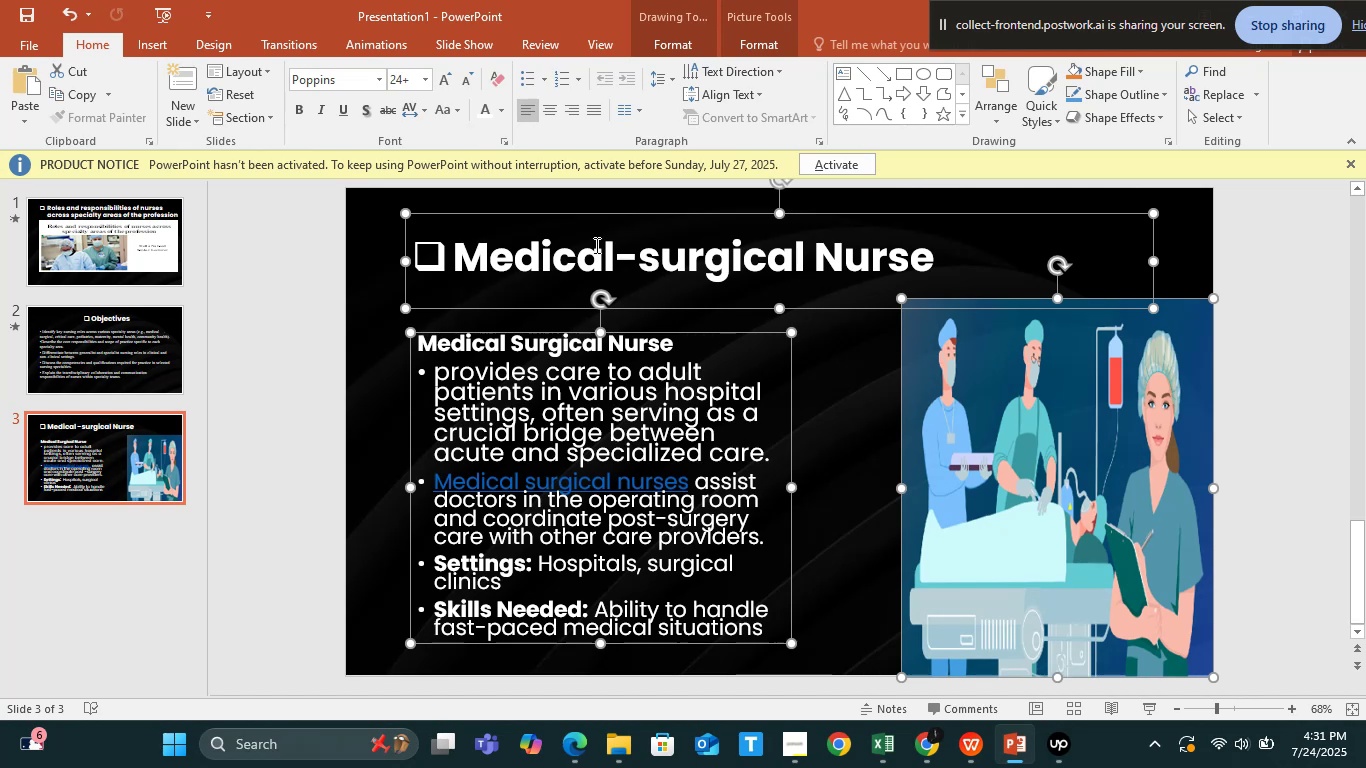 
key(Shift+ShiftLeft)
 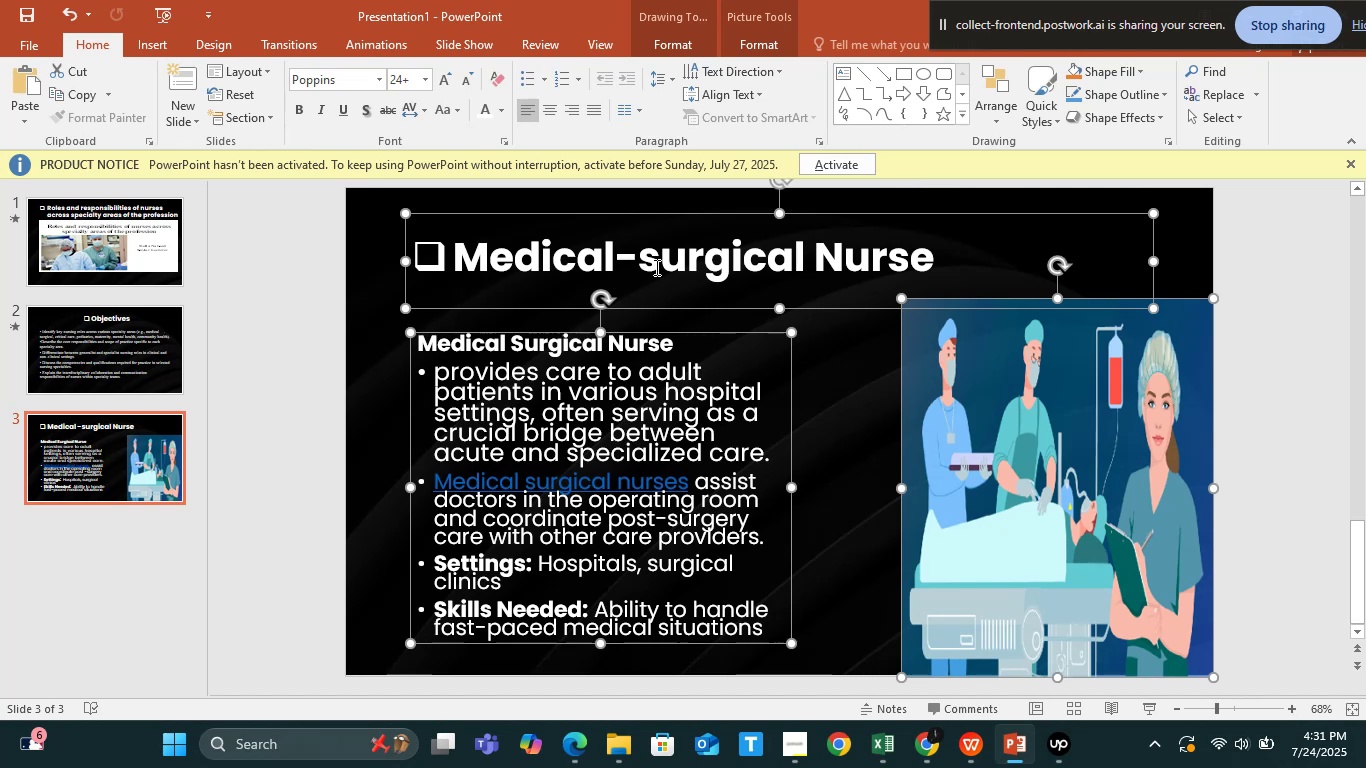 
key(Shift+ShiftLeft)
 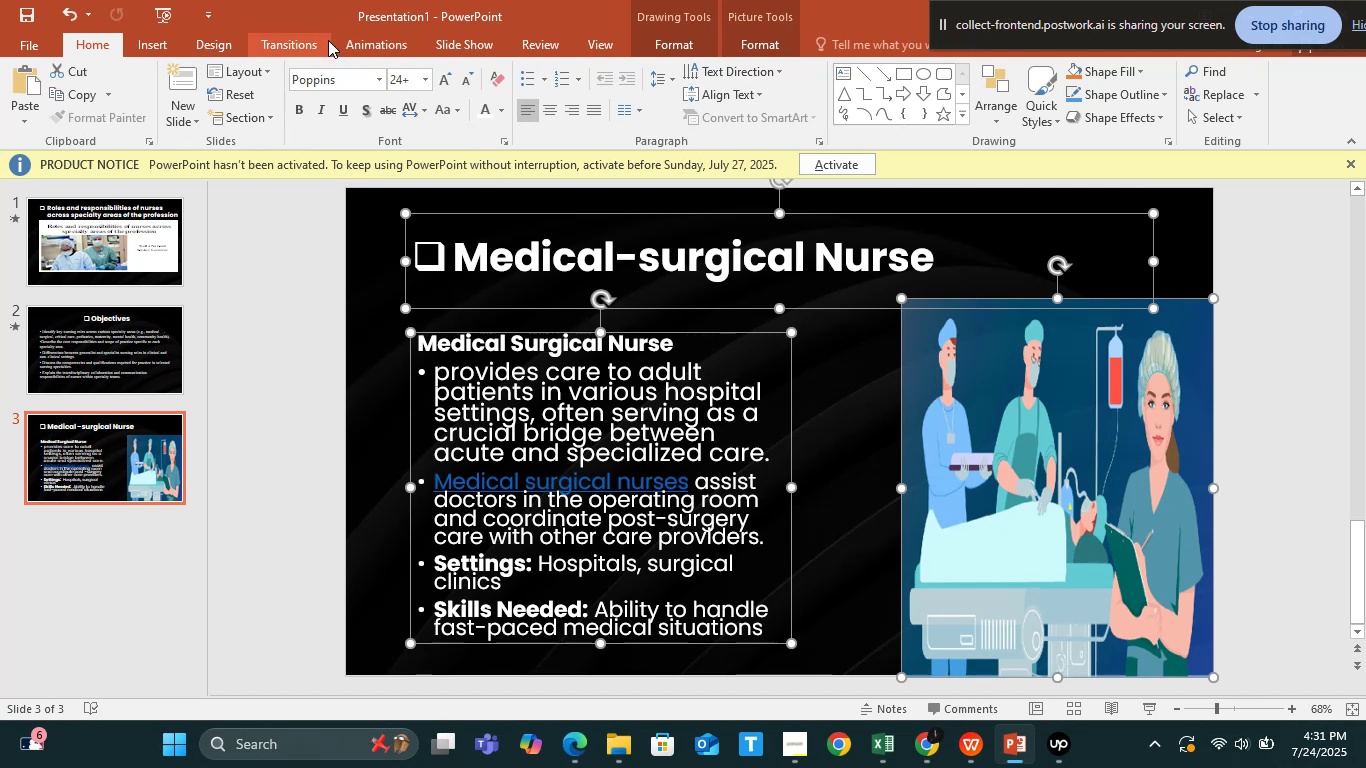 
left_click([363, 40])
 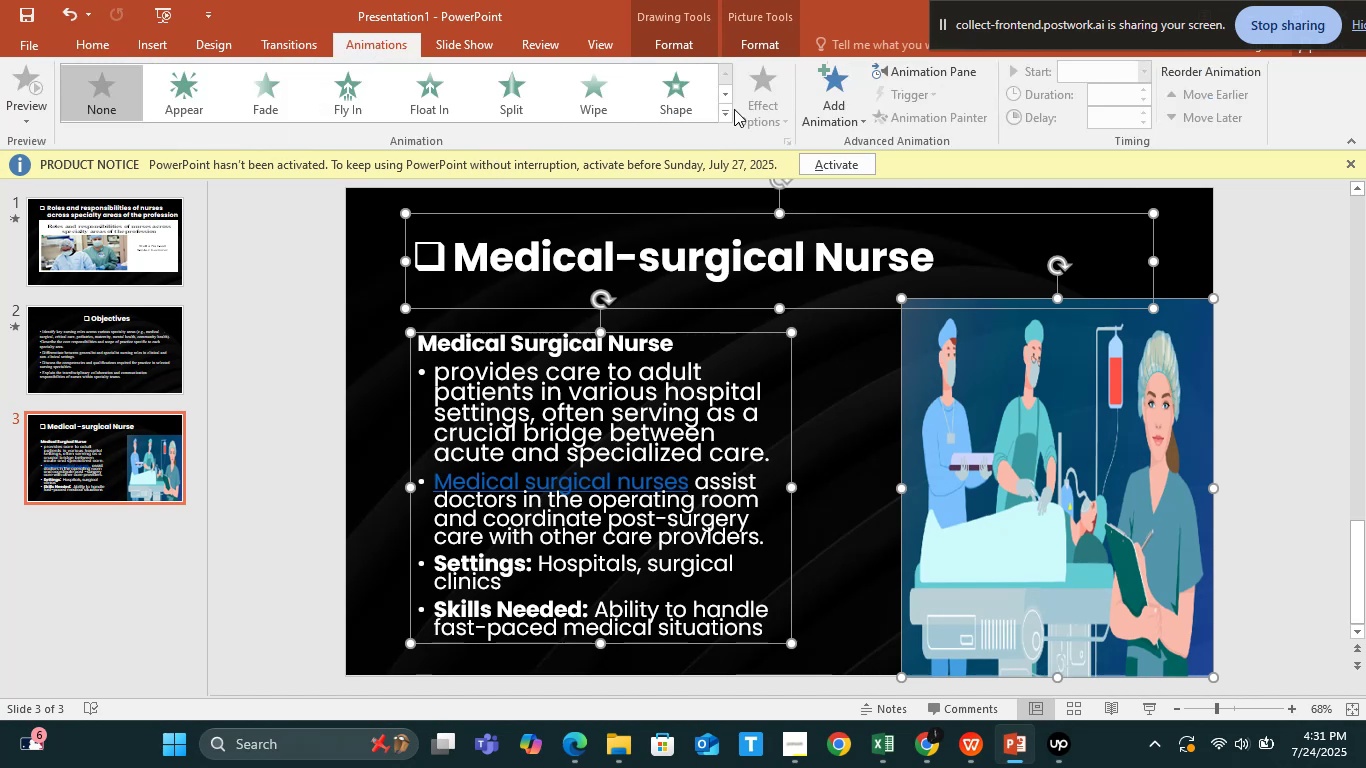 
left_click([726, 109])
 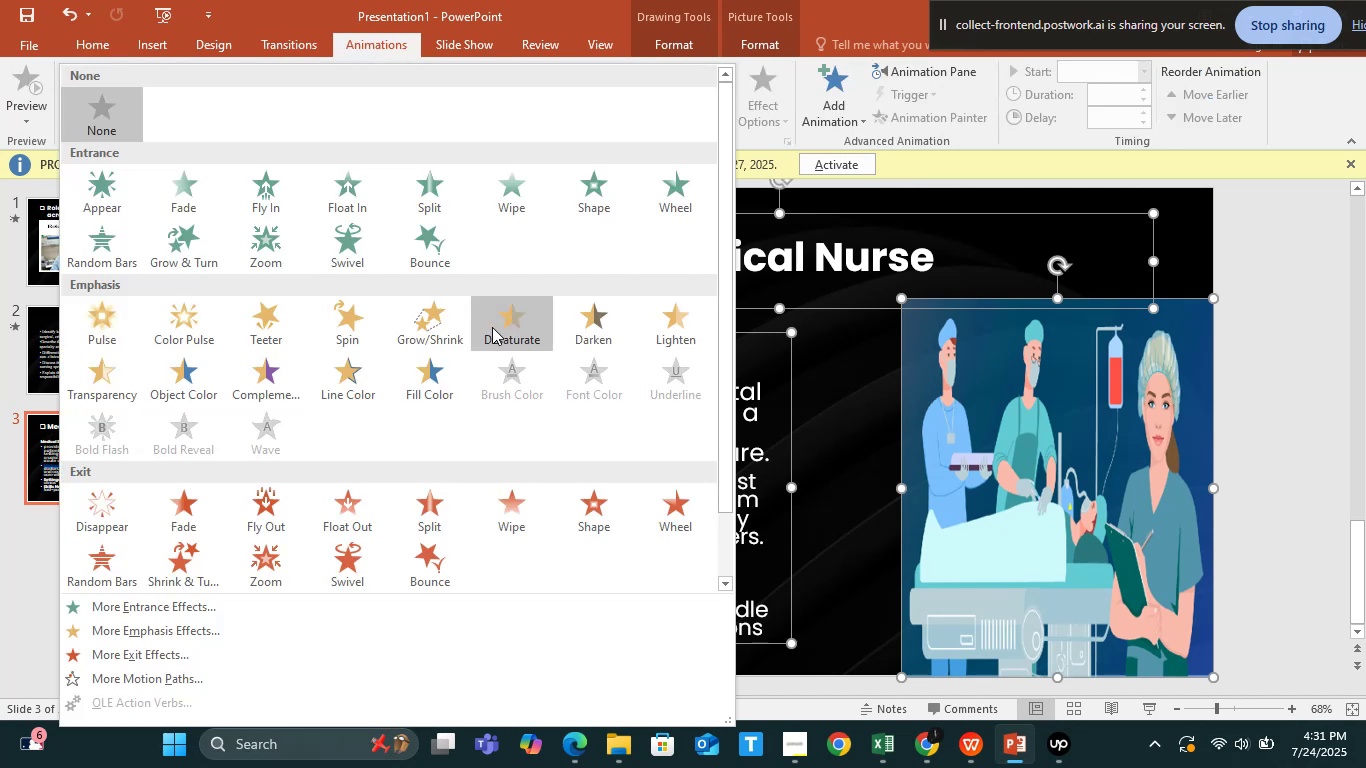 
left_click([492, 327])
 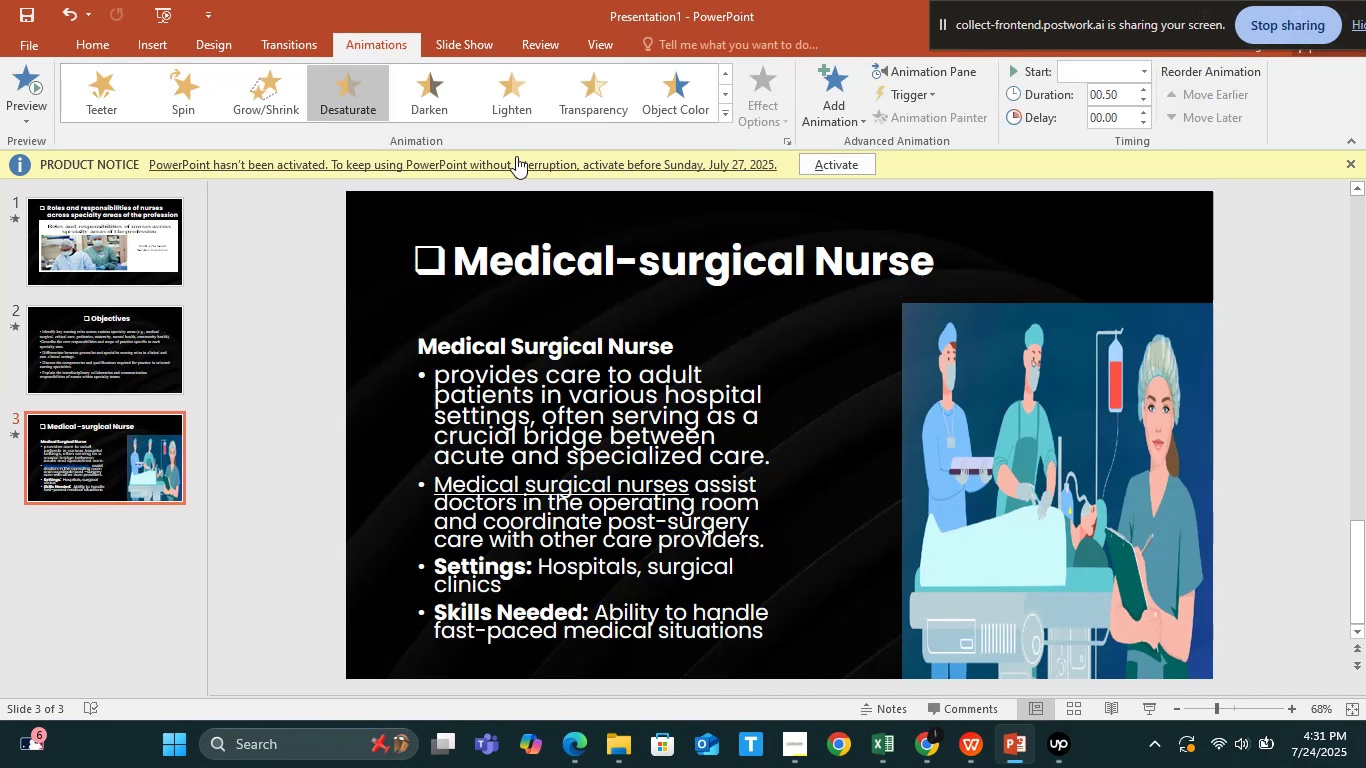 
left_click([505, 95])
 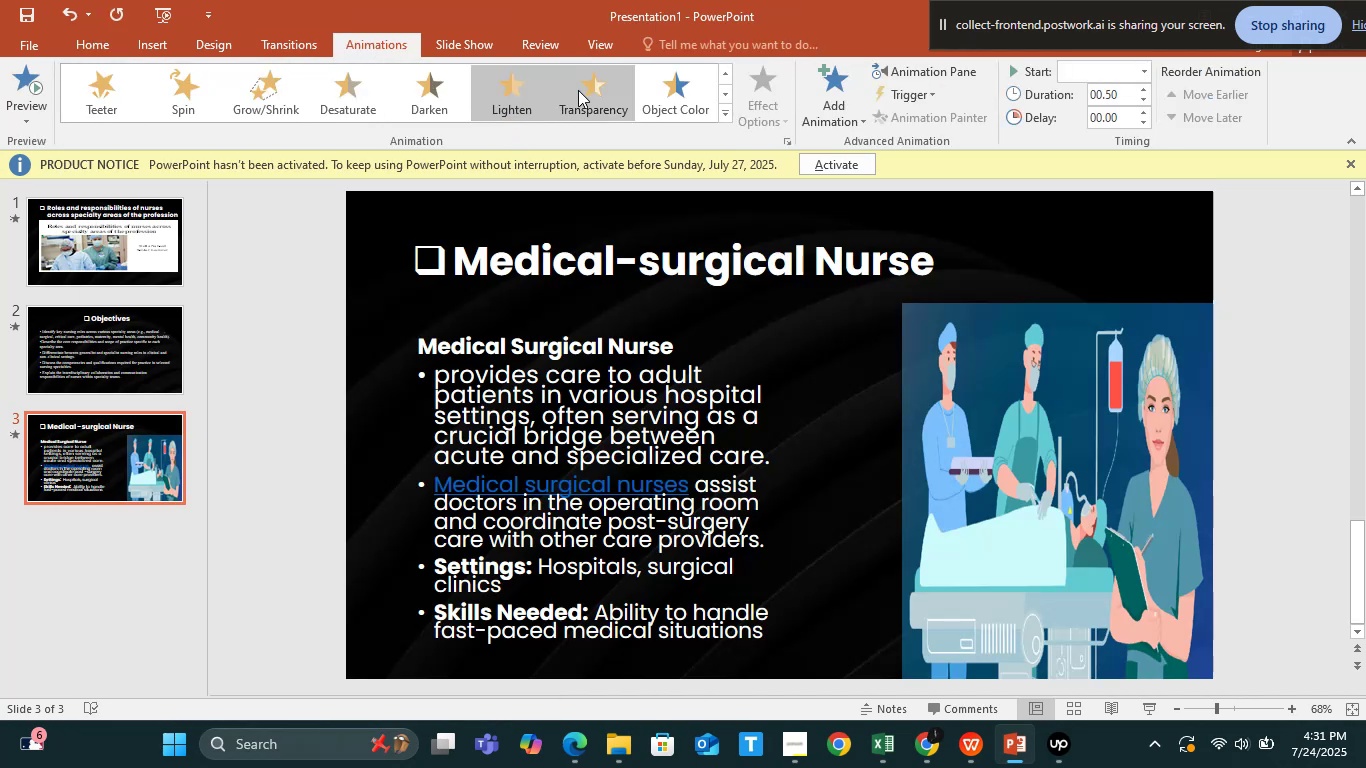 
left_click([590, 90])
 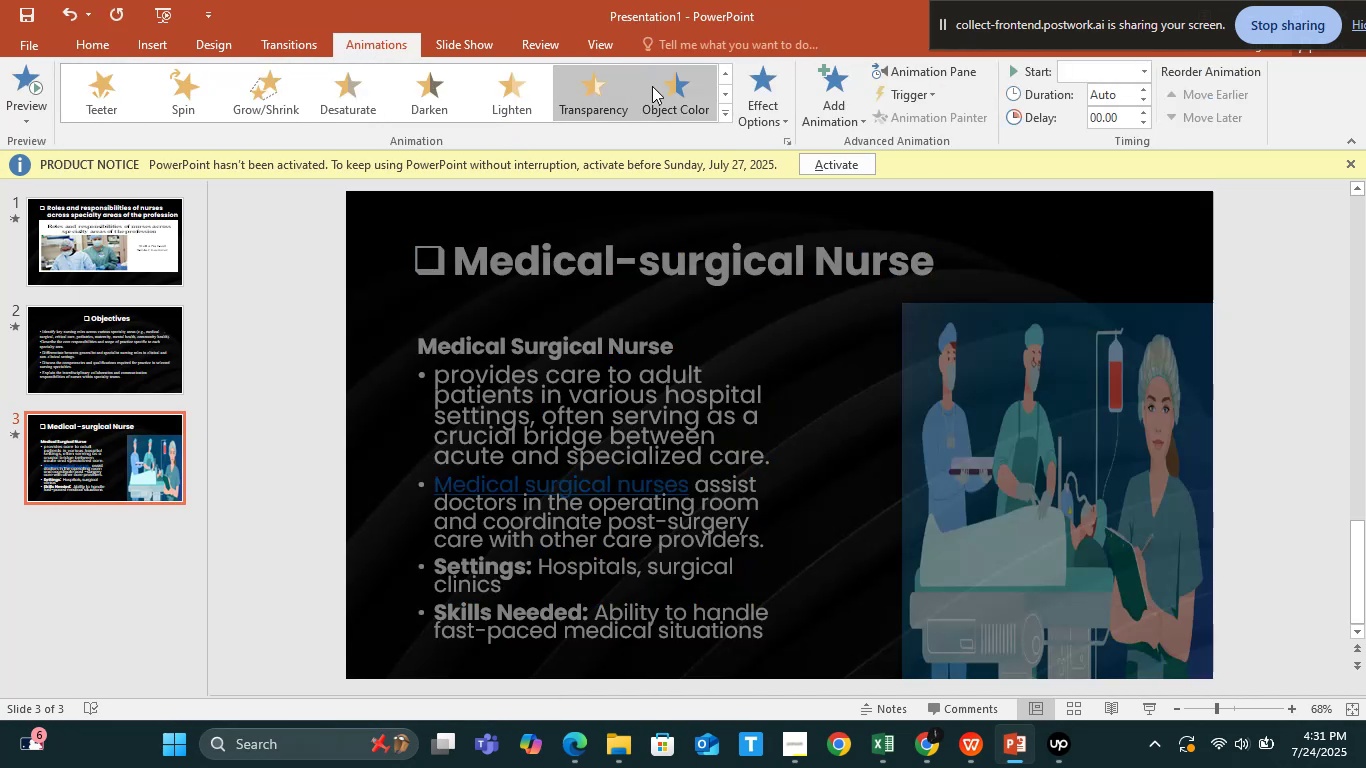 
left_click([658, 86])
 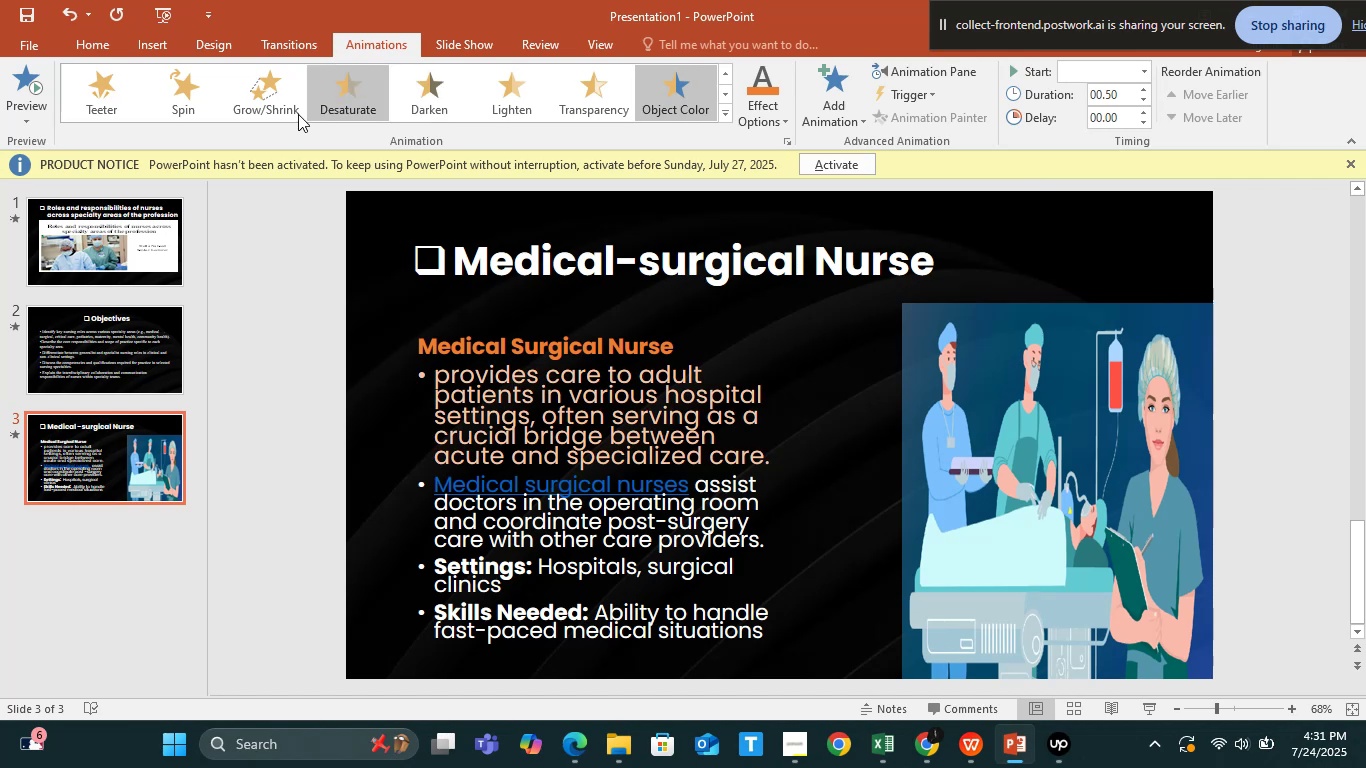 
left_click([259, 102])
 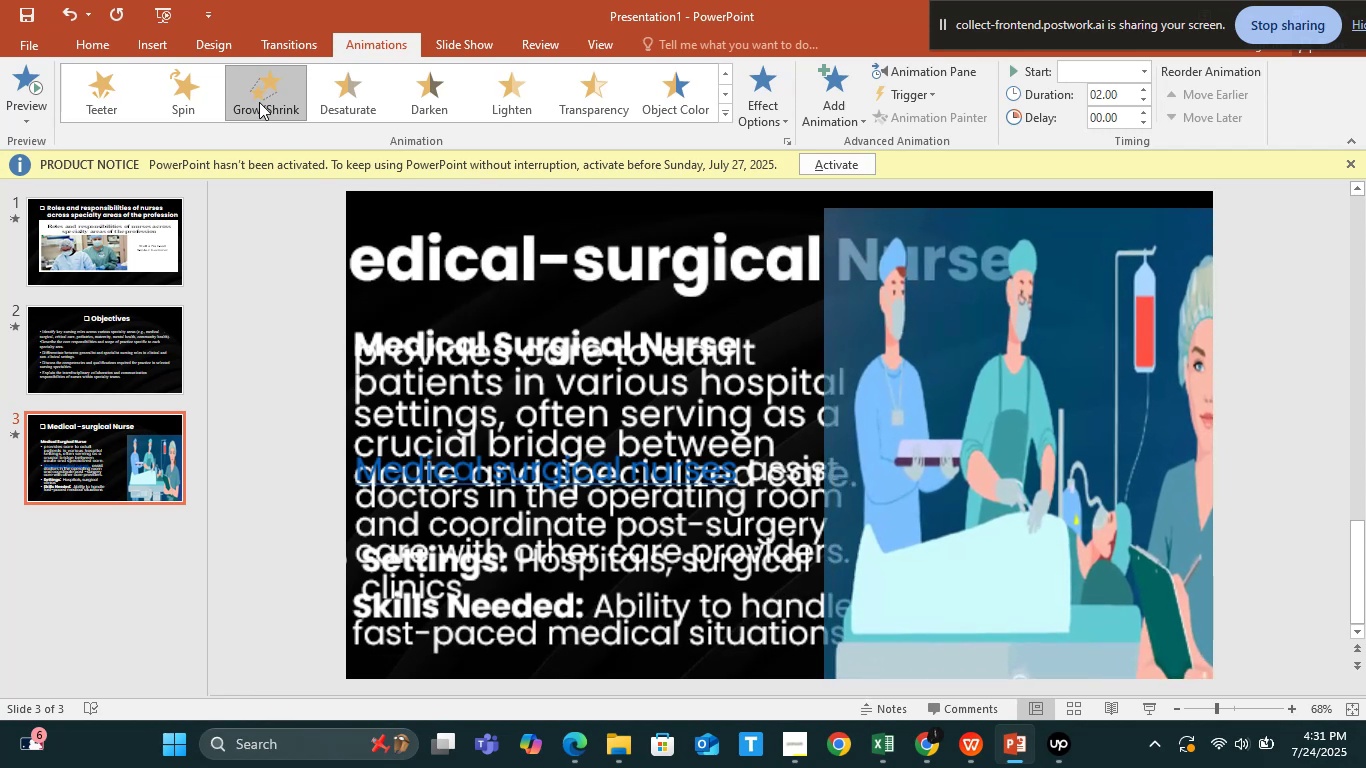 
wait(15.58)
 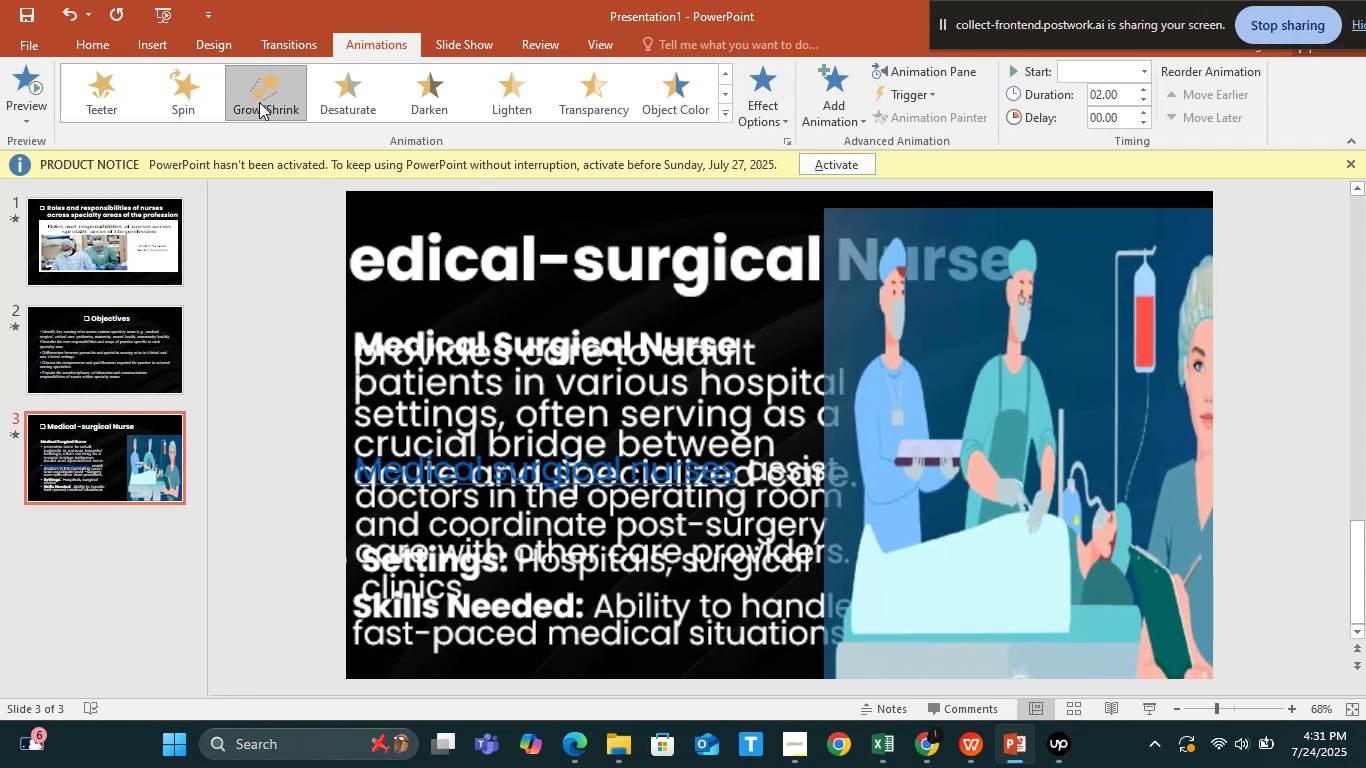 
left_click([974, 753])
 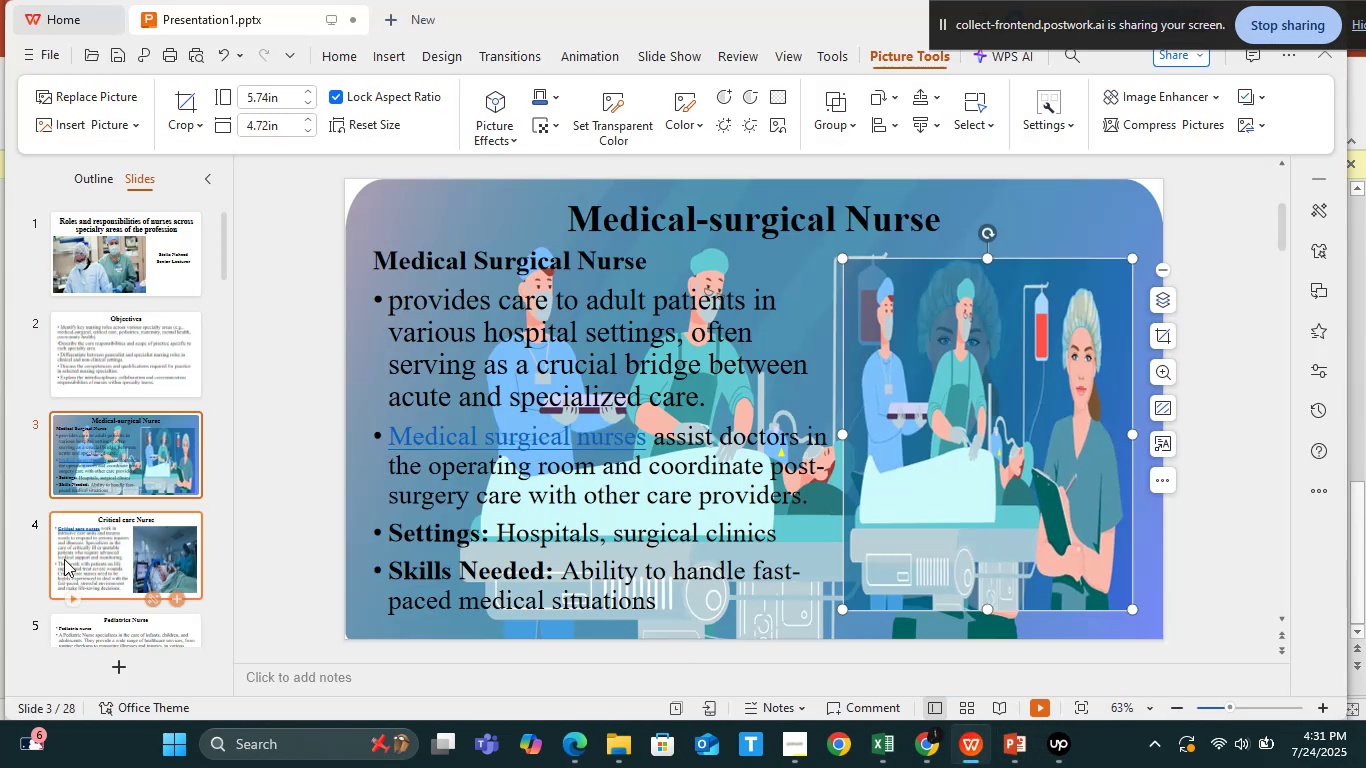 
left_click([87, 549])
 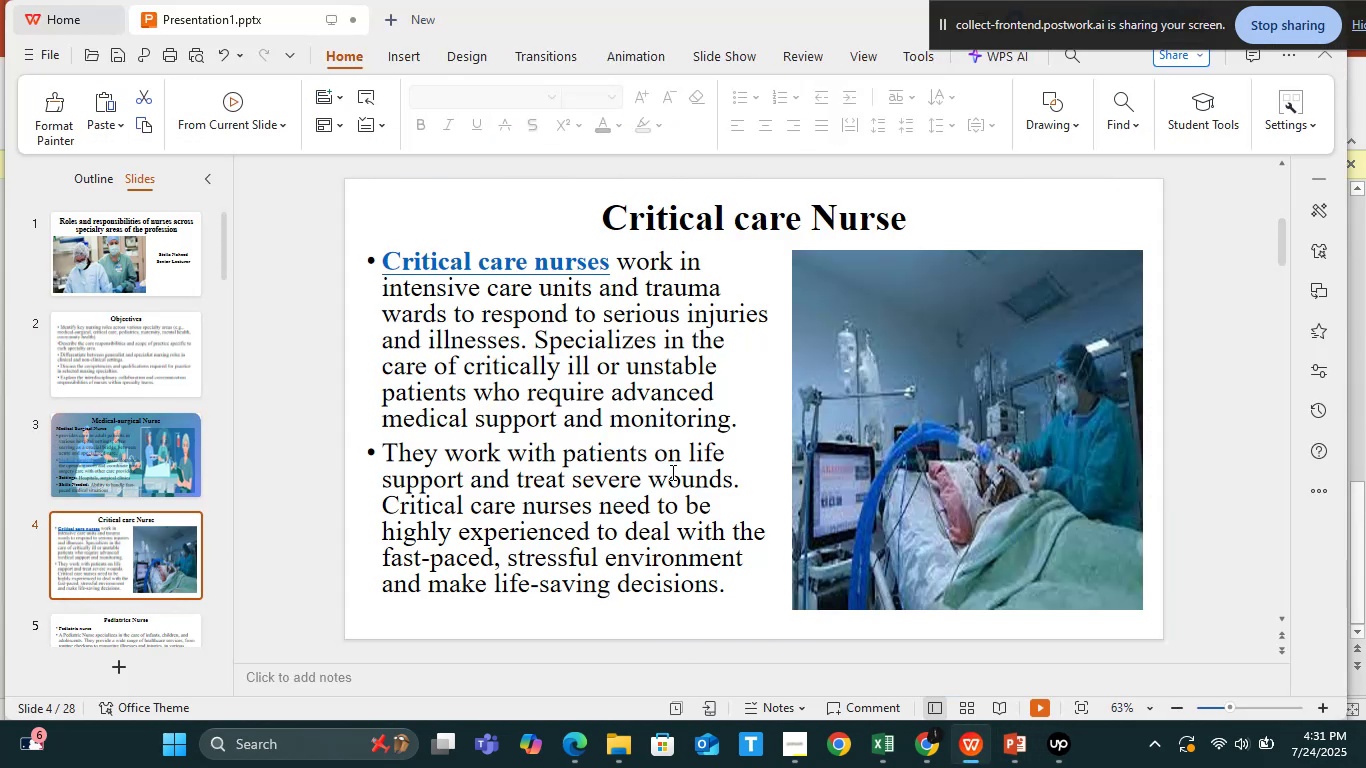 
key(Alt+Tab)
 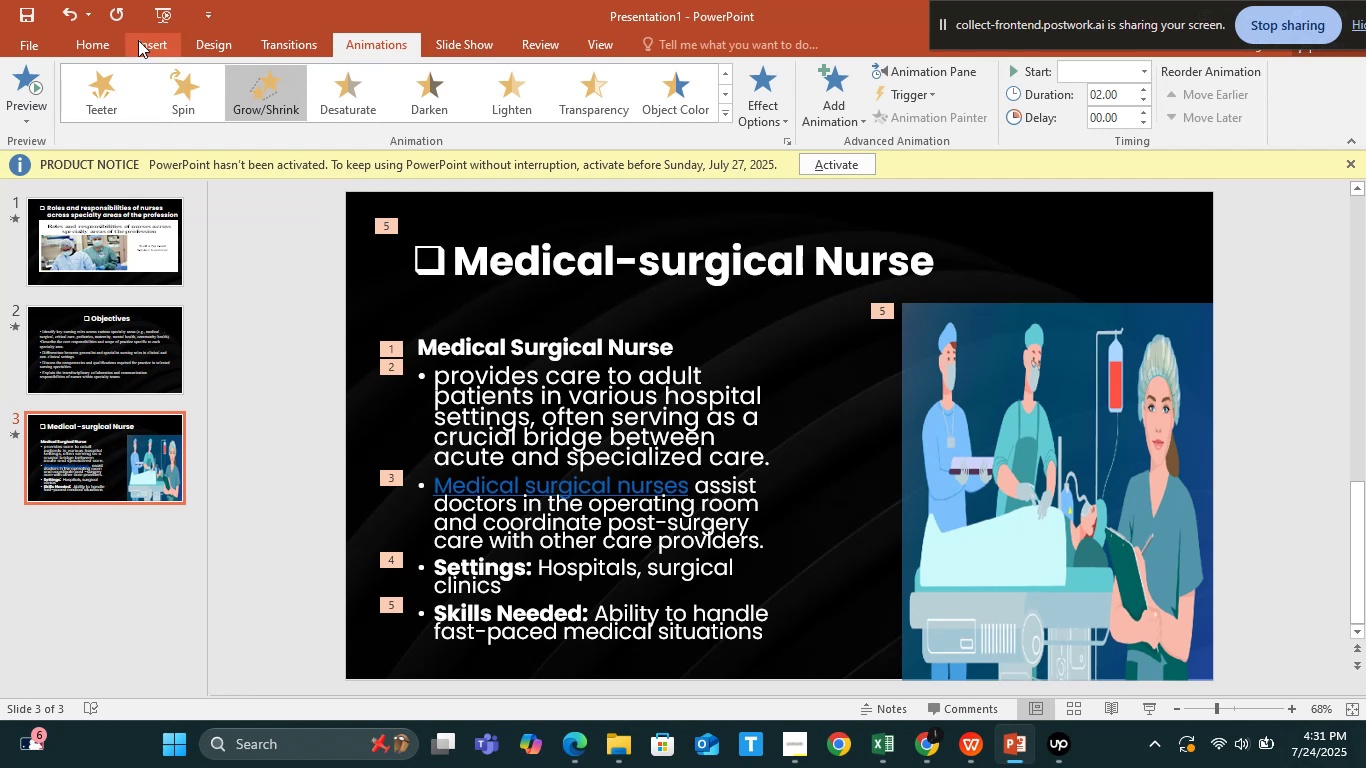 
left_click([87, 36])
 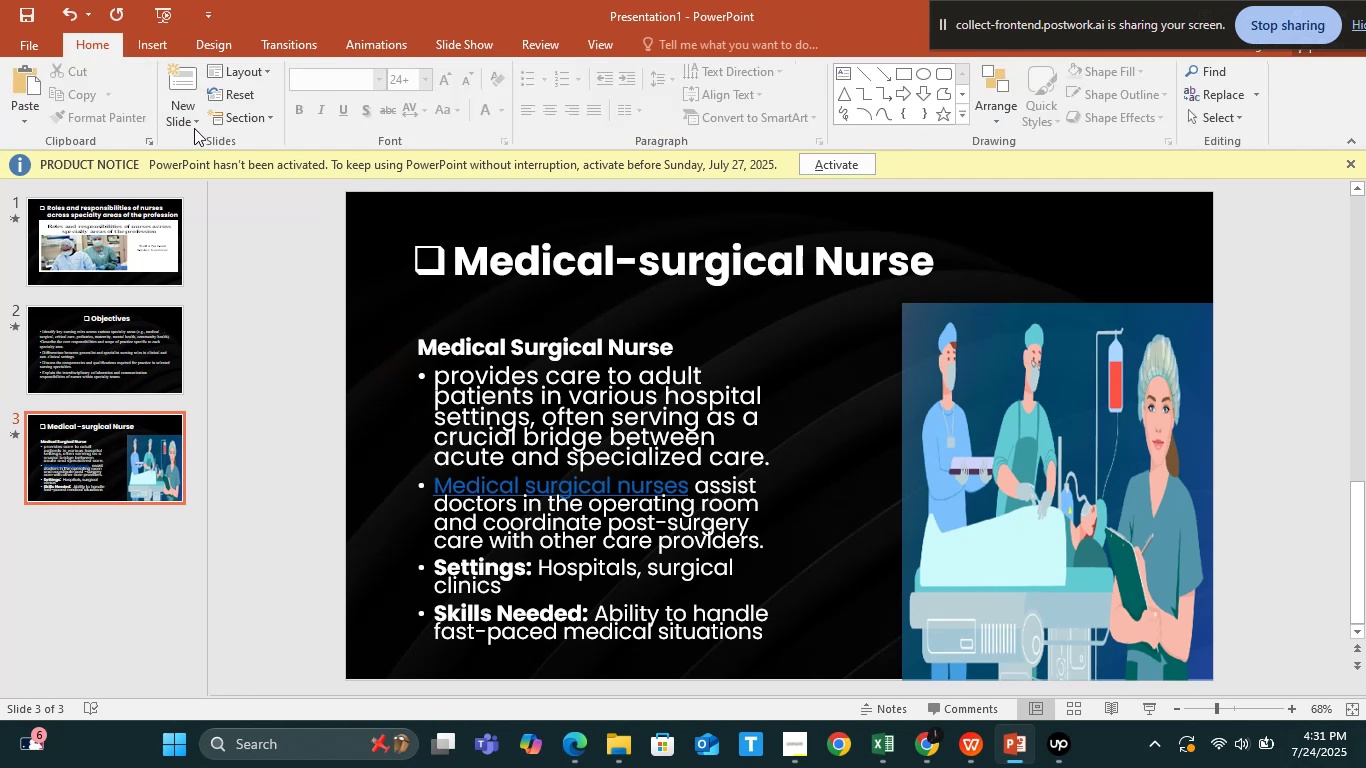 
left_click([191, 120])
 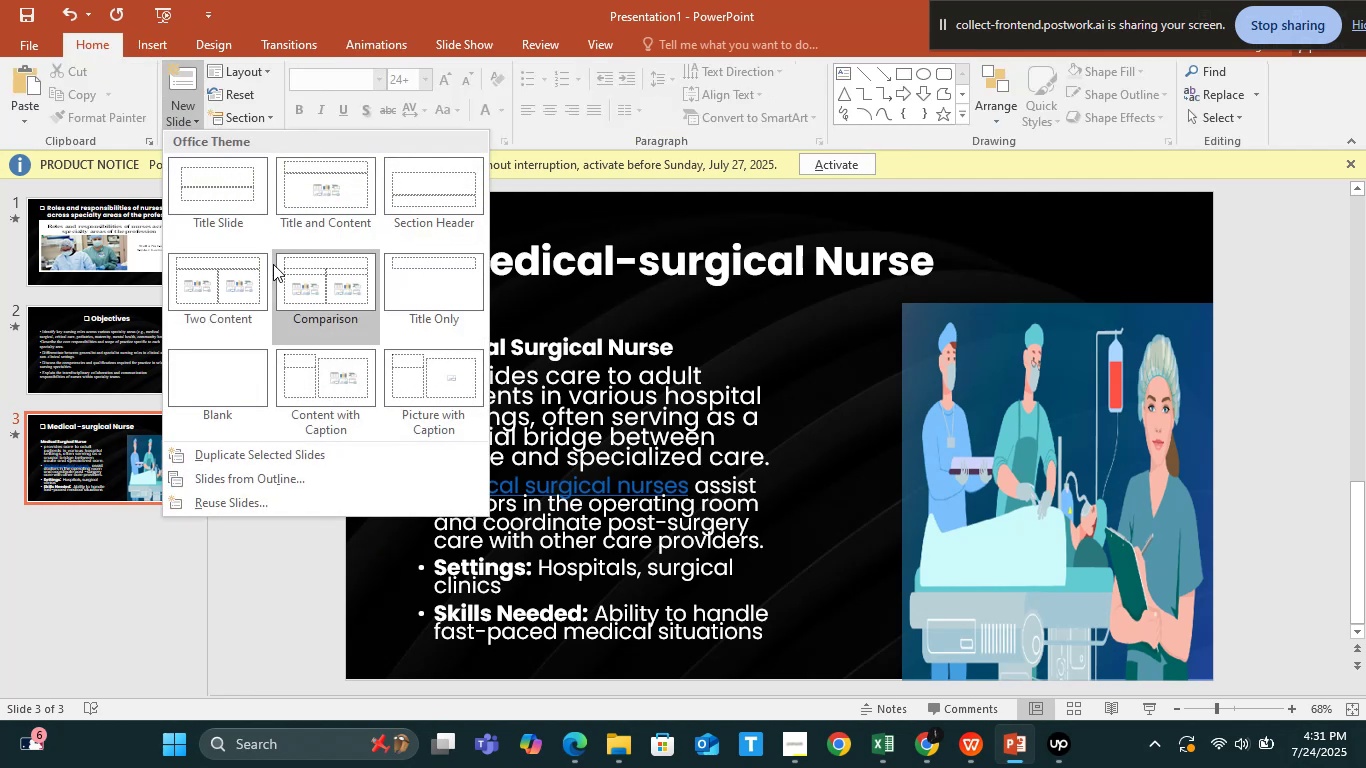 
left_click([248, 283])
 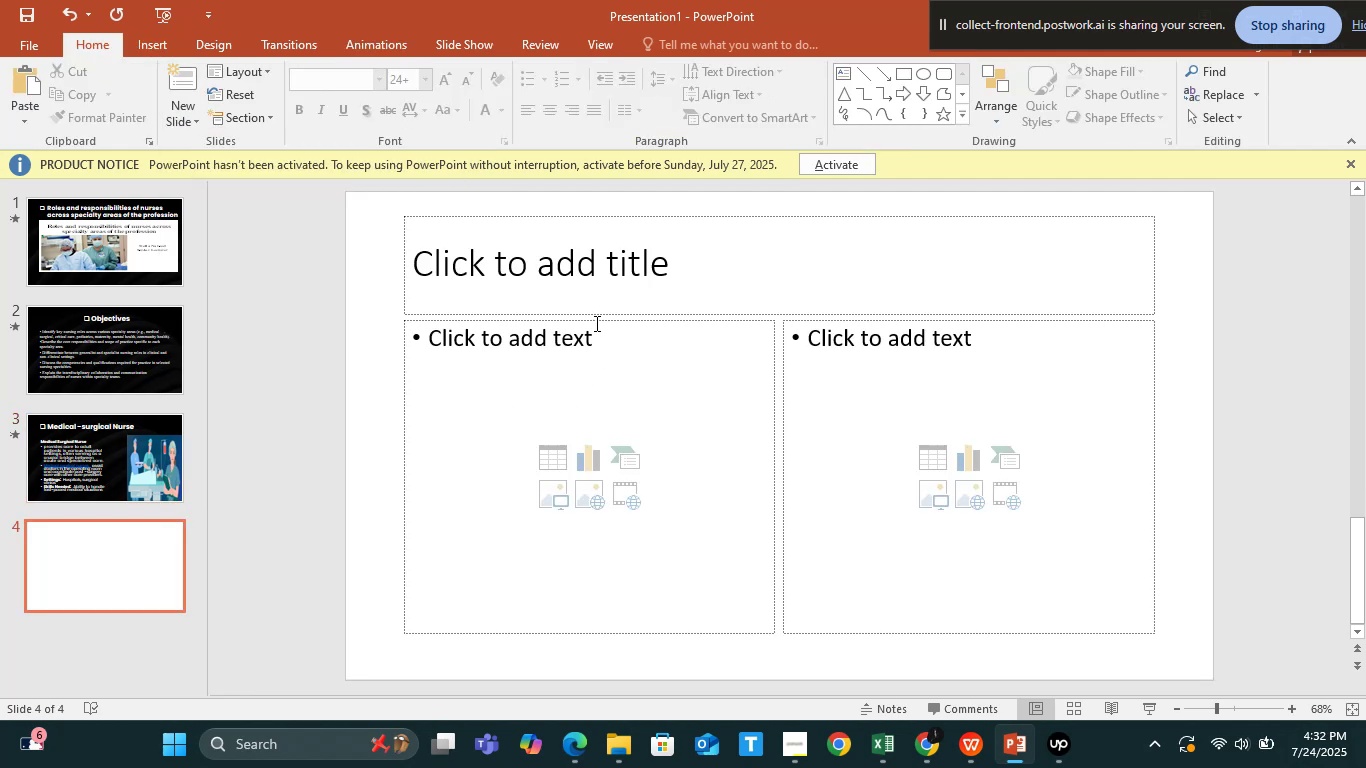 
key(Alt+Tab)
 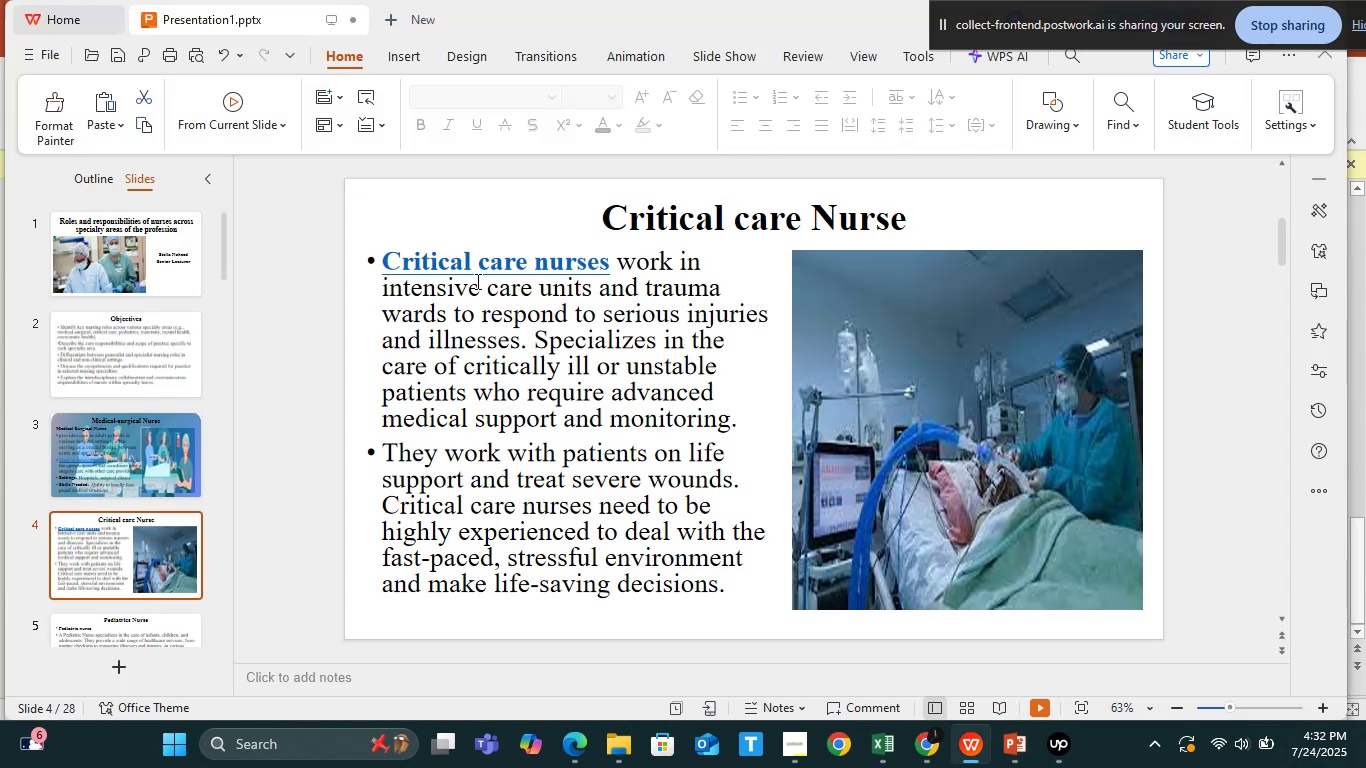 
key(Alt+AltLeft)
 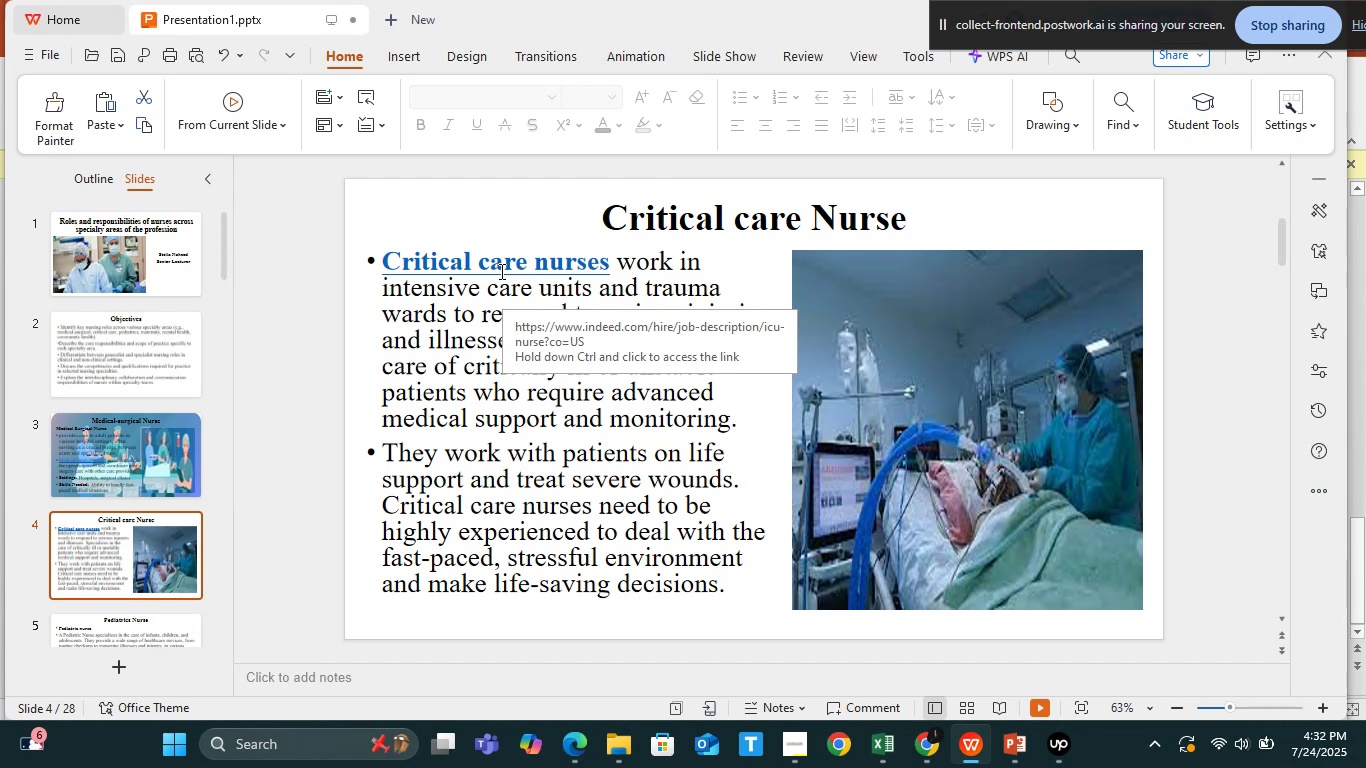 
key(Alt+AltLeft)
 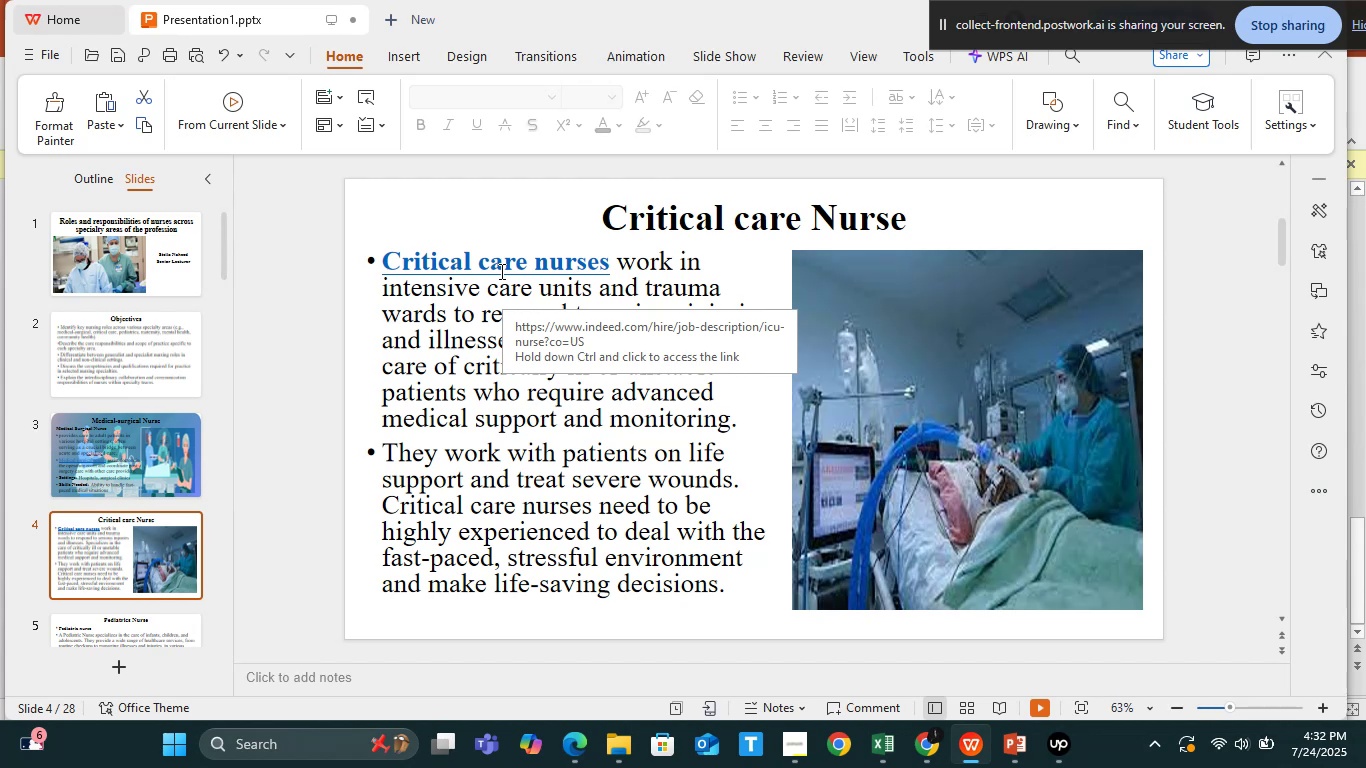 
key(Alt+Tab)
 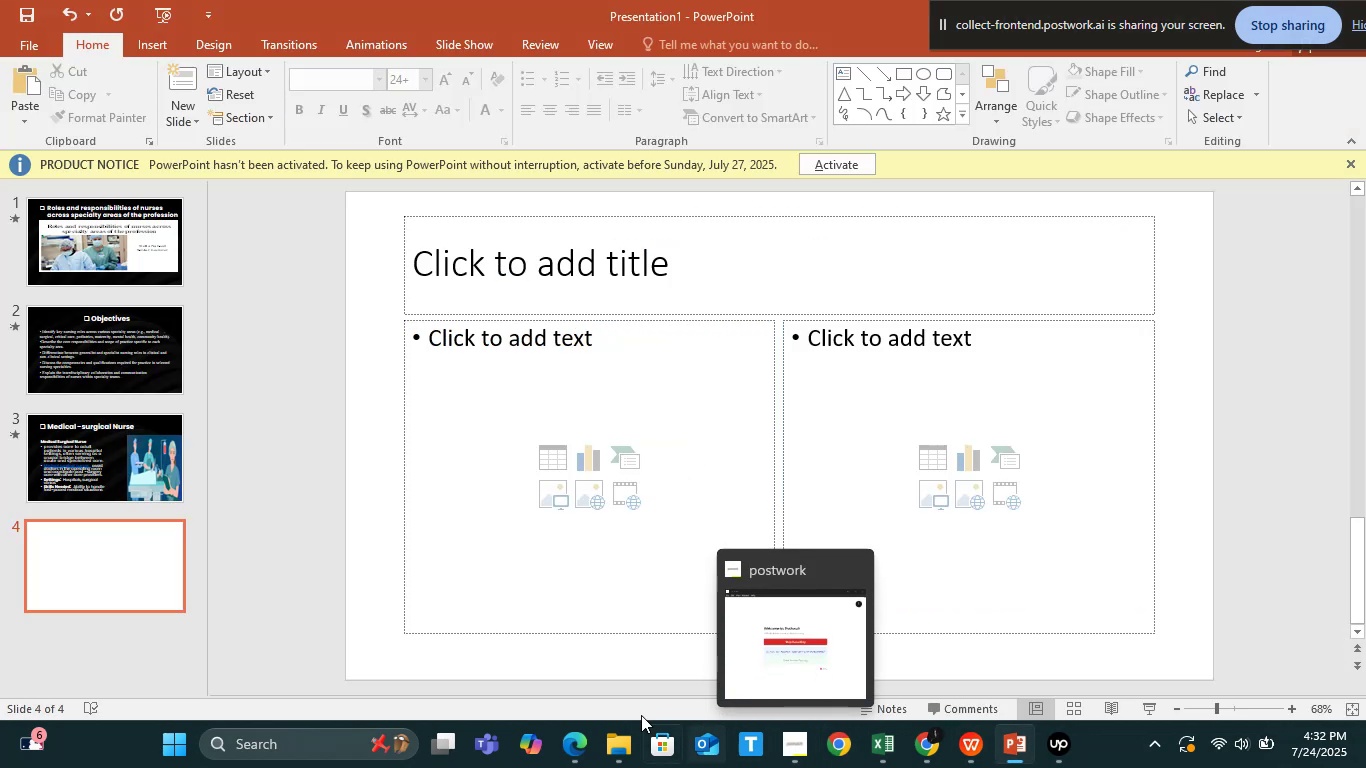 
left_click([615, 739])
 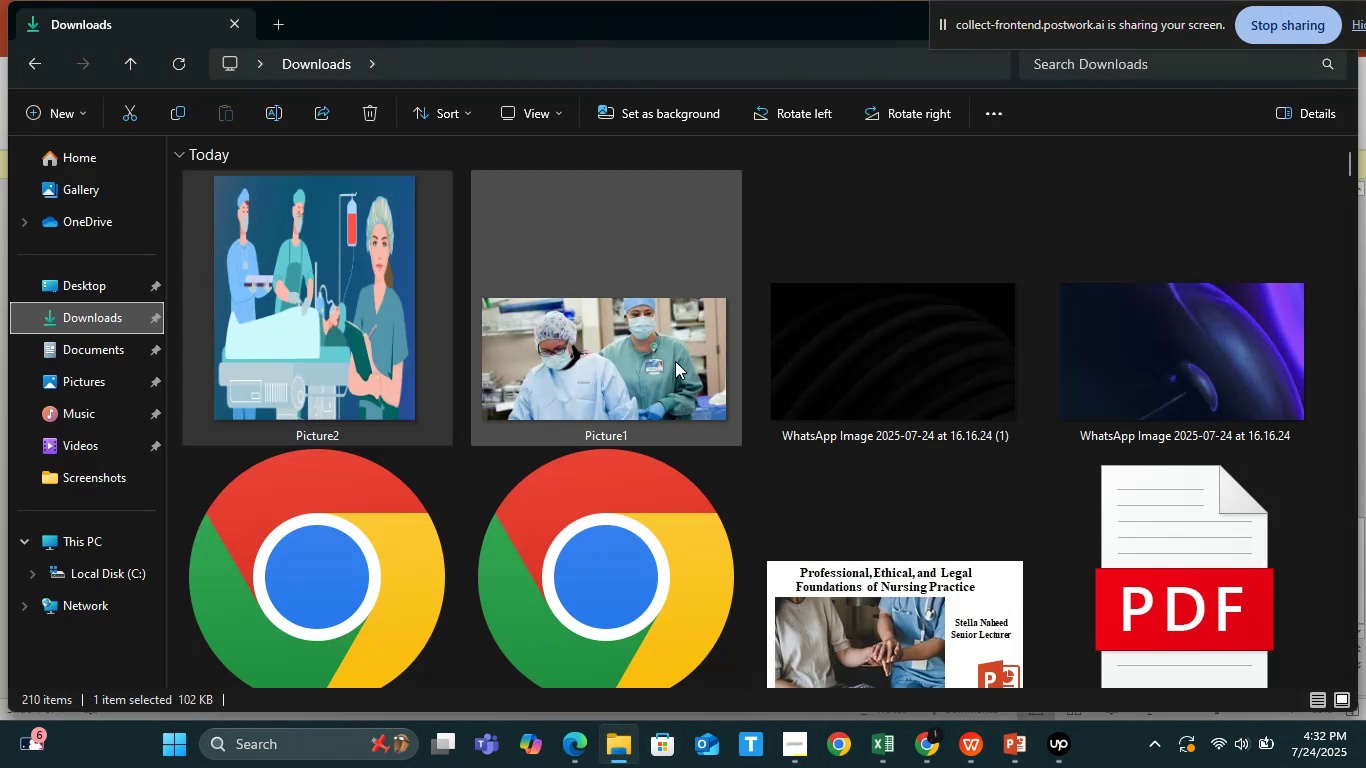 
left_click_drag(start_coordinate=[830, 387], to_coordinate=[686, 193])
 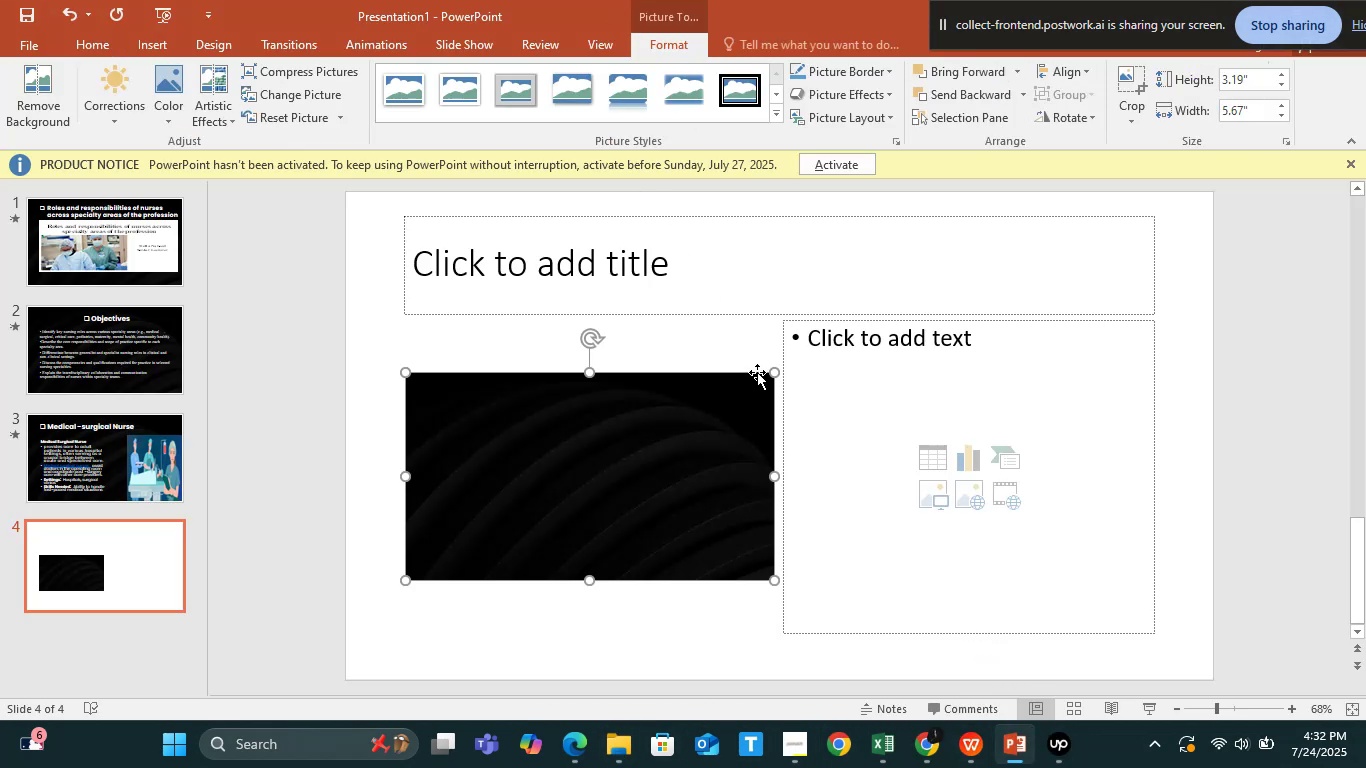 
left_click_drag(start_coordinate=[652, 438], to_coordinate=[597, 257])
 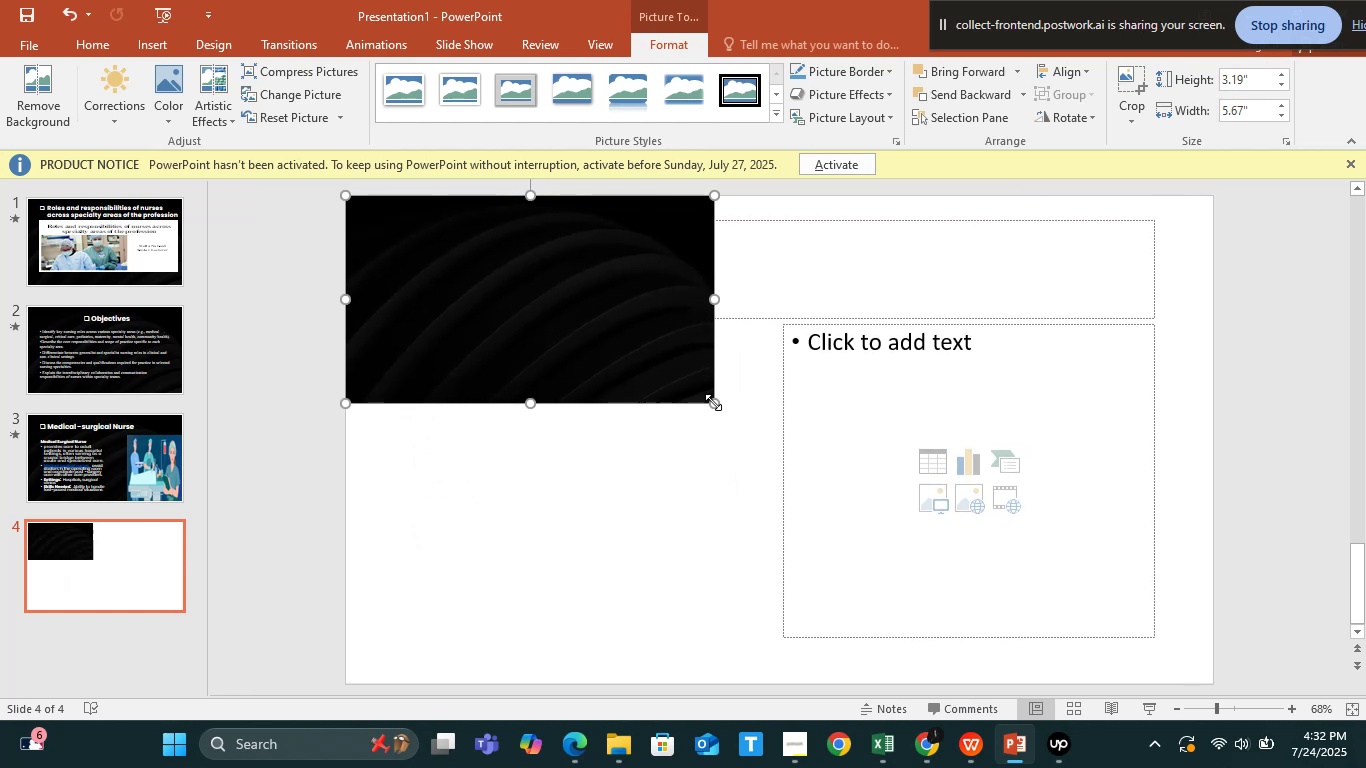 
left_click_drag(start_coordinate=[714, 402], to_coordinate=[1162, 685])
 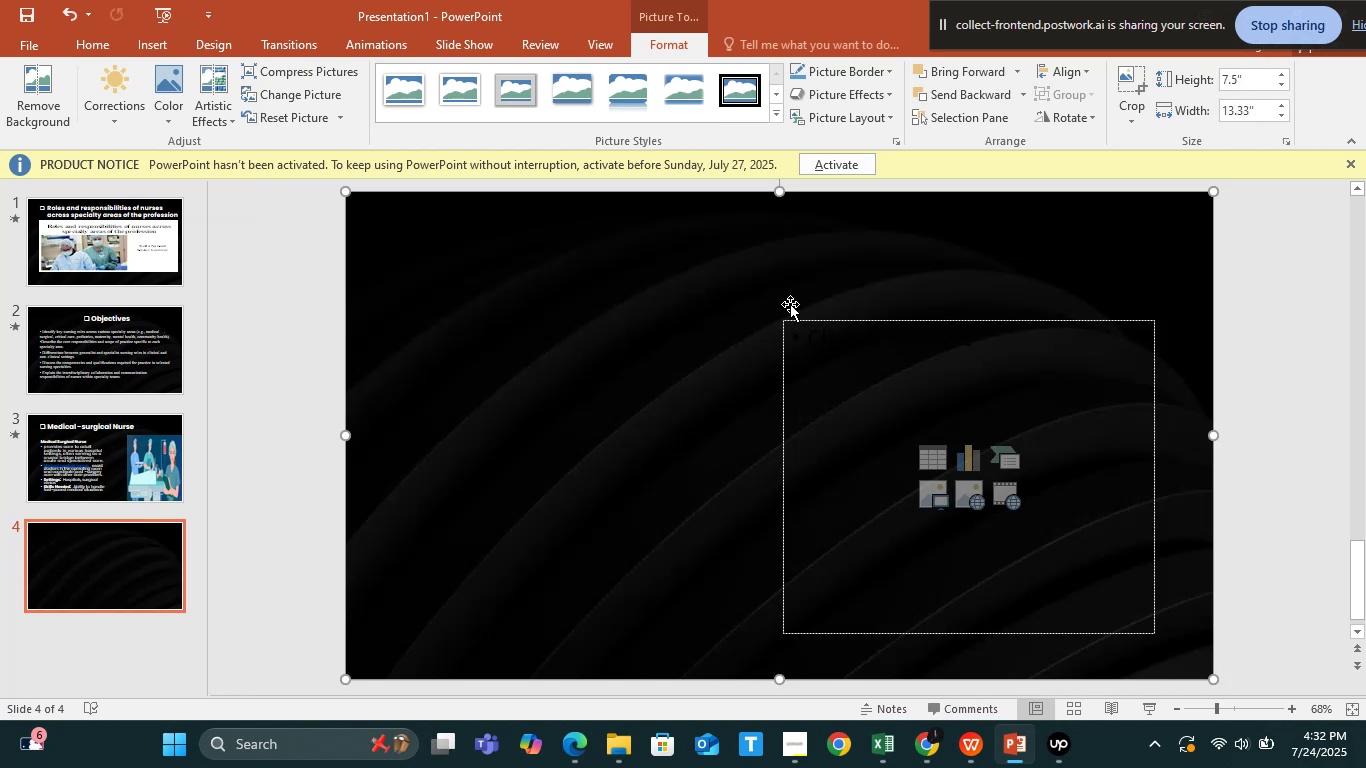 
right_click([774, 275])
 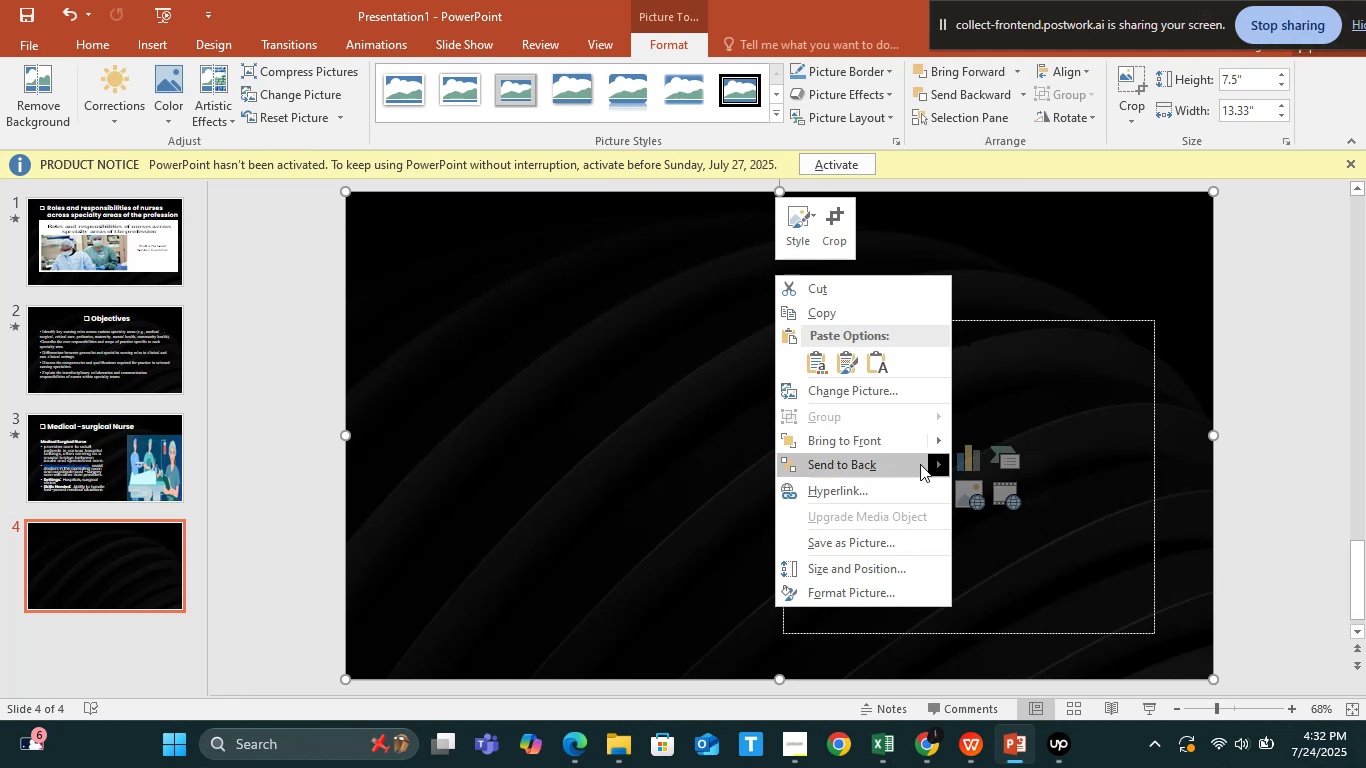 
left_click([974, 468])
 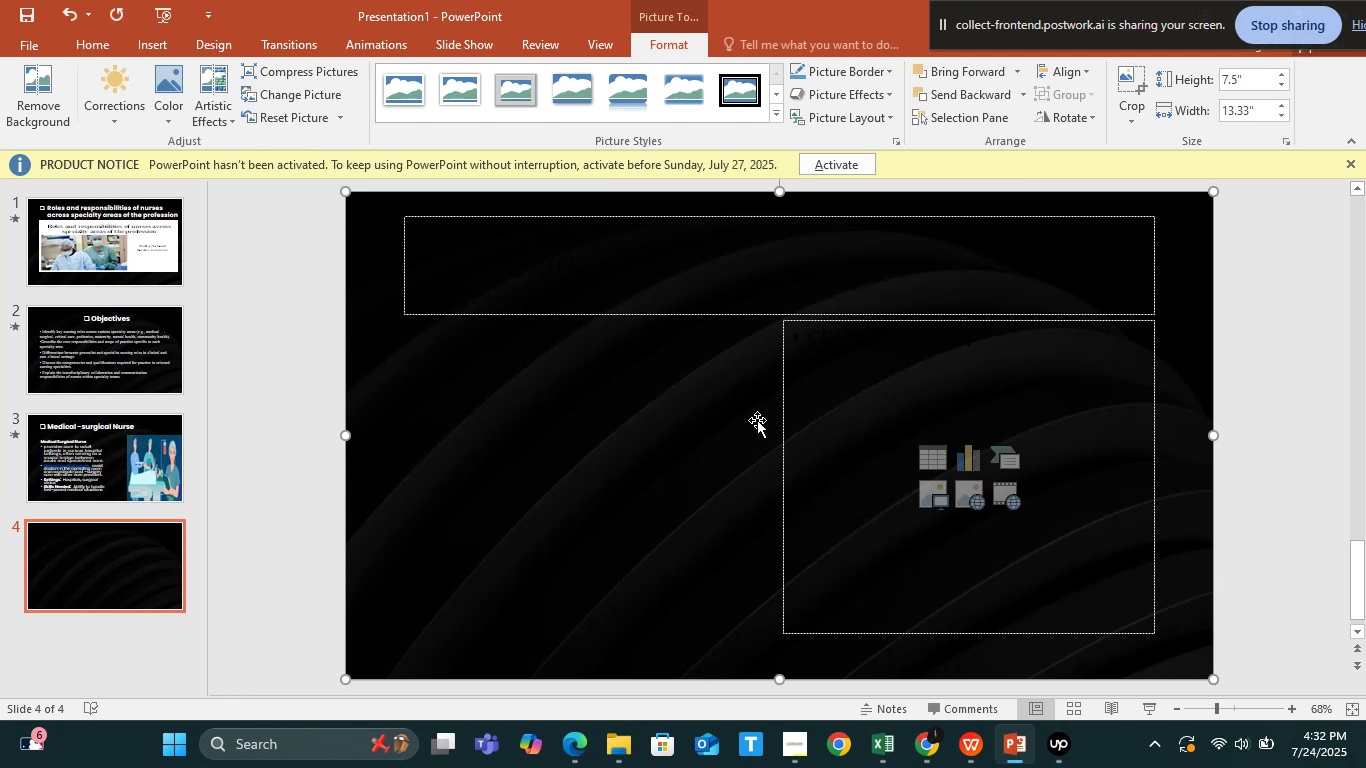 
left_click([746, 426])
 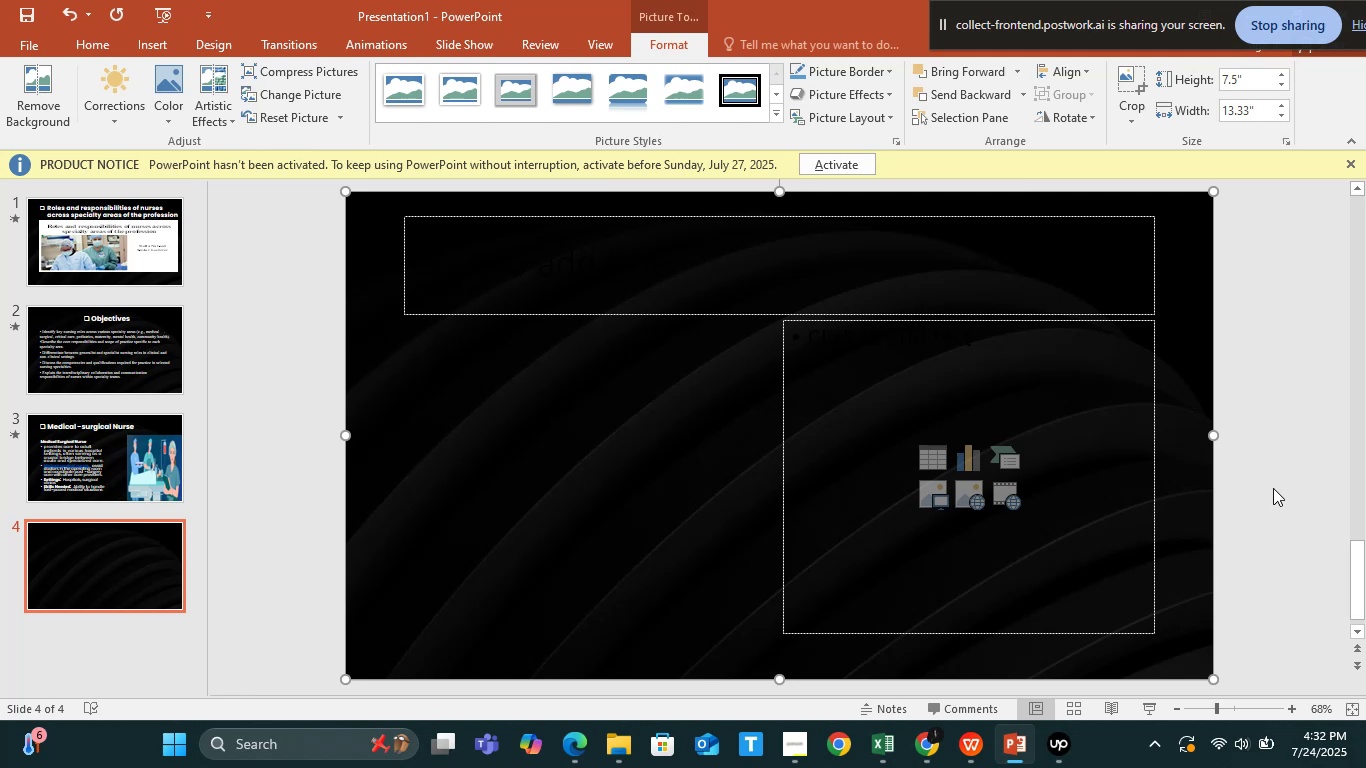 
wait(11.71)
 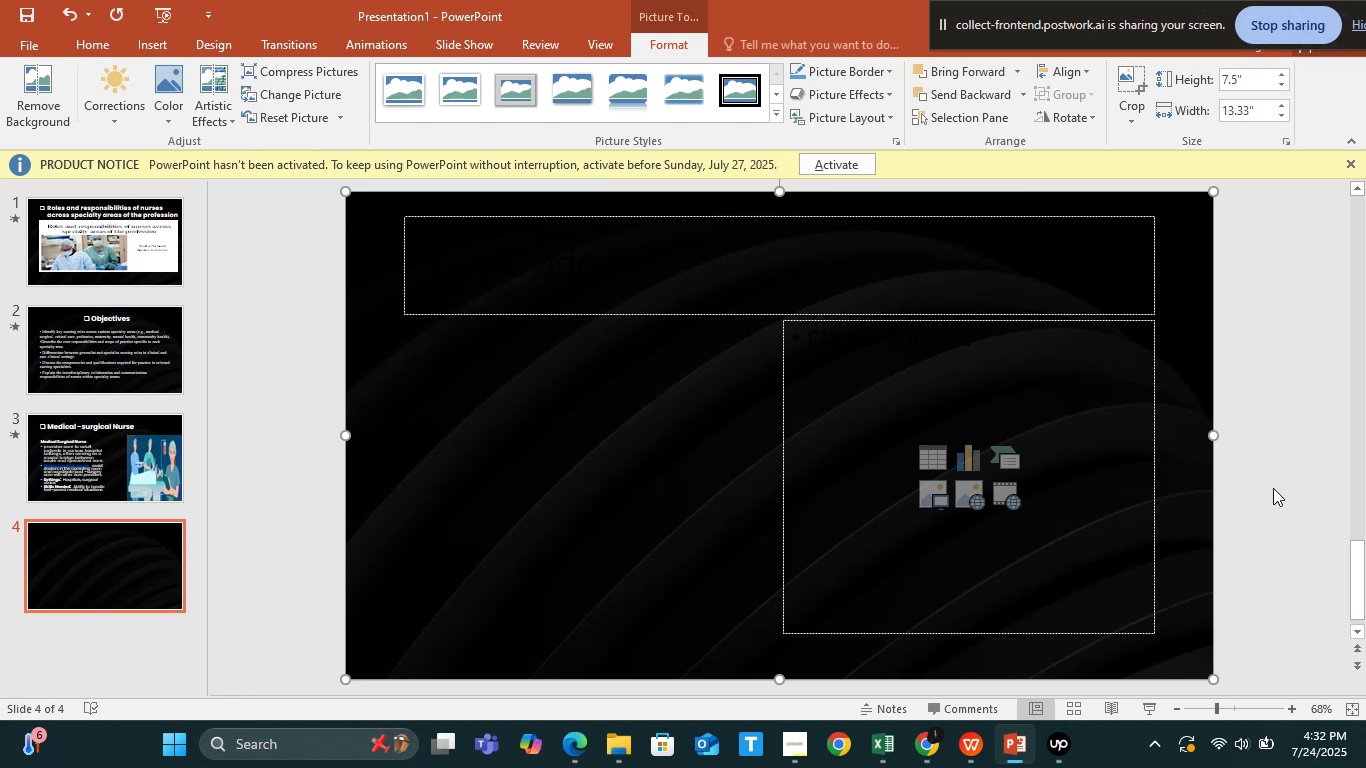 
left_click([1245, 514])
 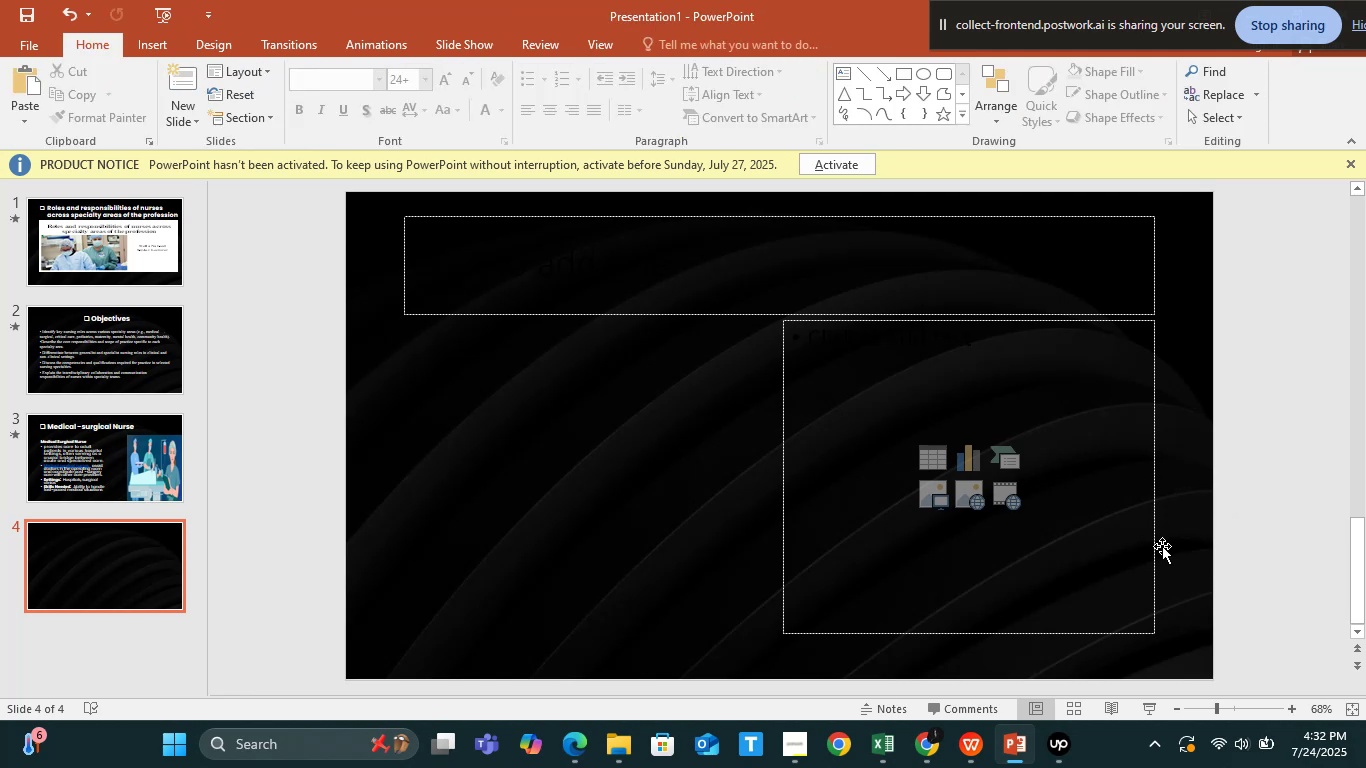 
left_click([1155, 546])
 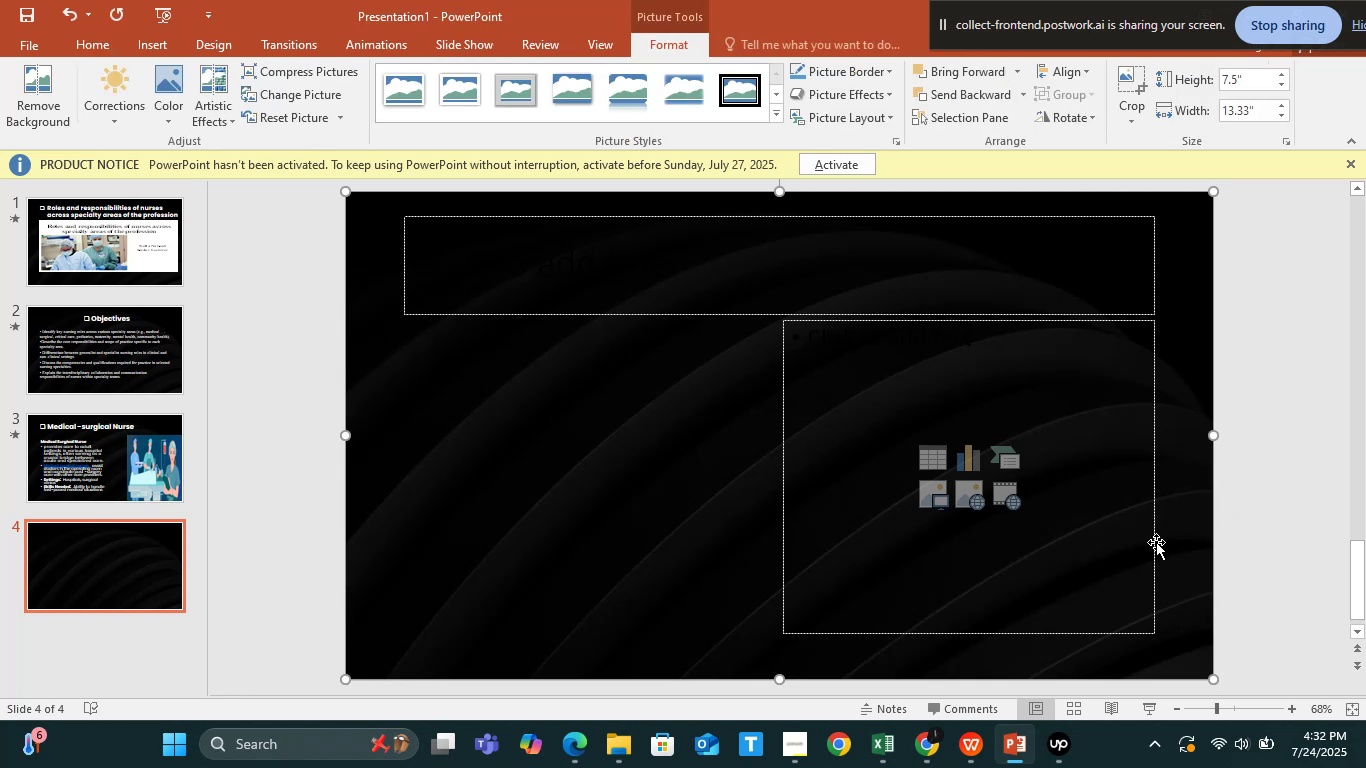 
left_click([1327, 538])
 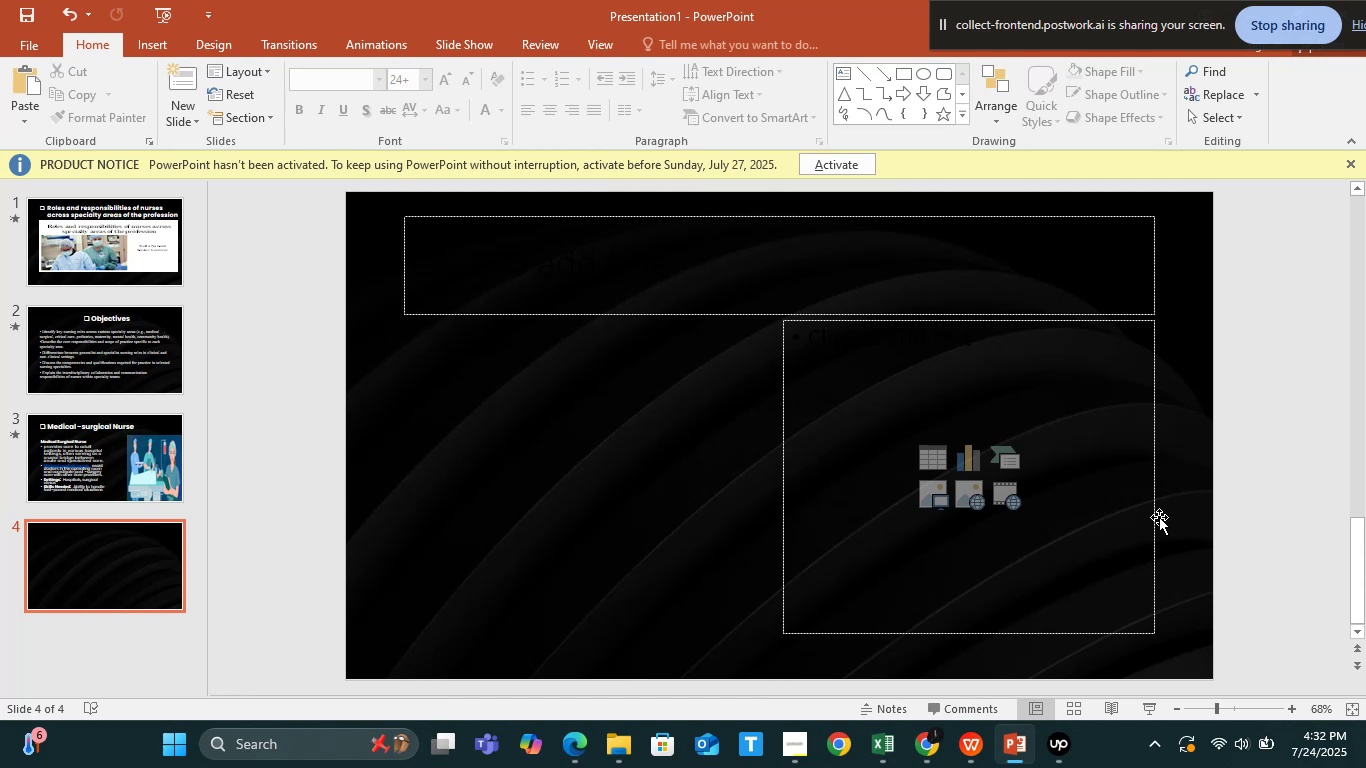 
left_click([1153, 519])
 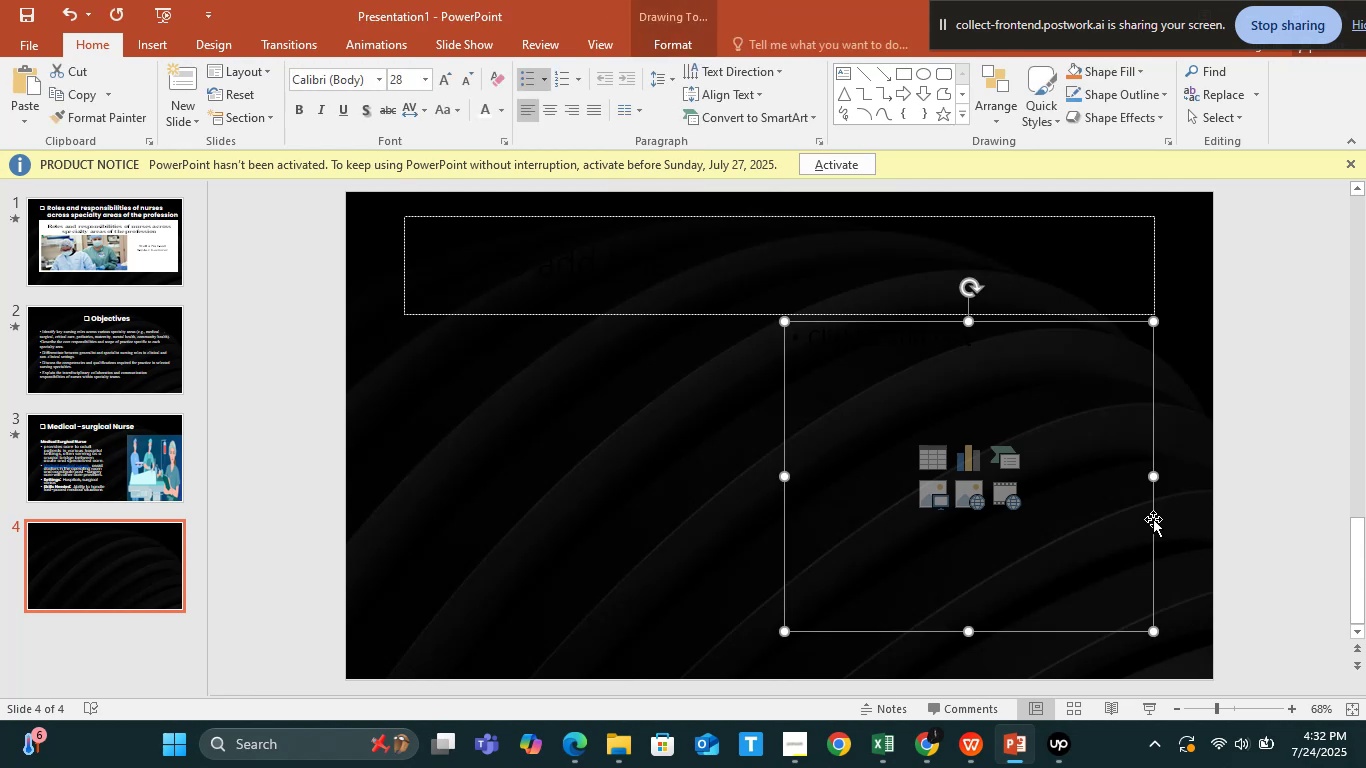 
right_click([1153, 519])
 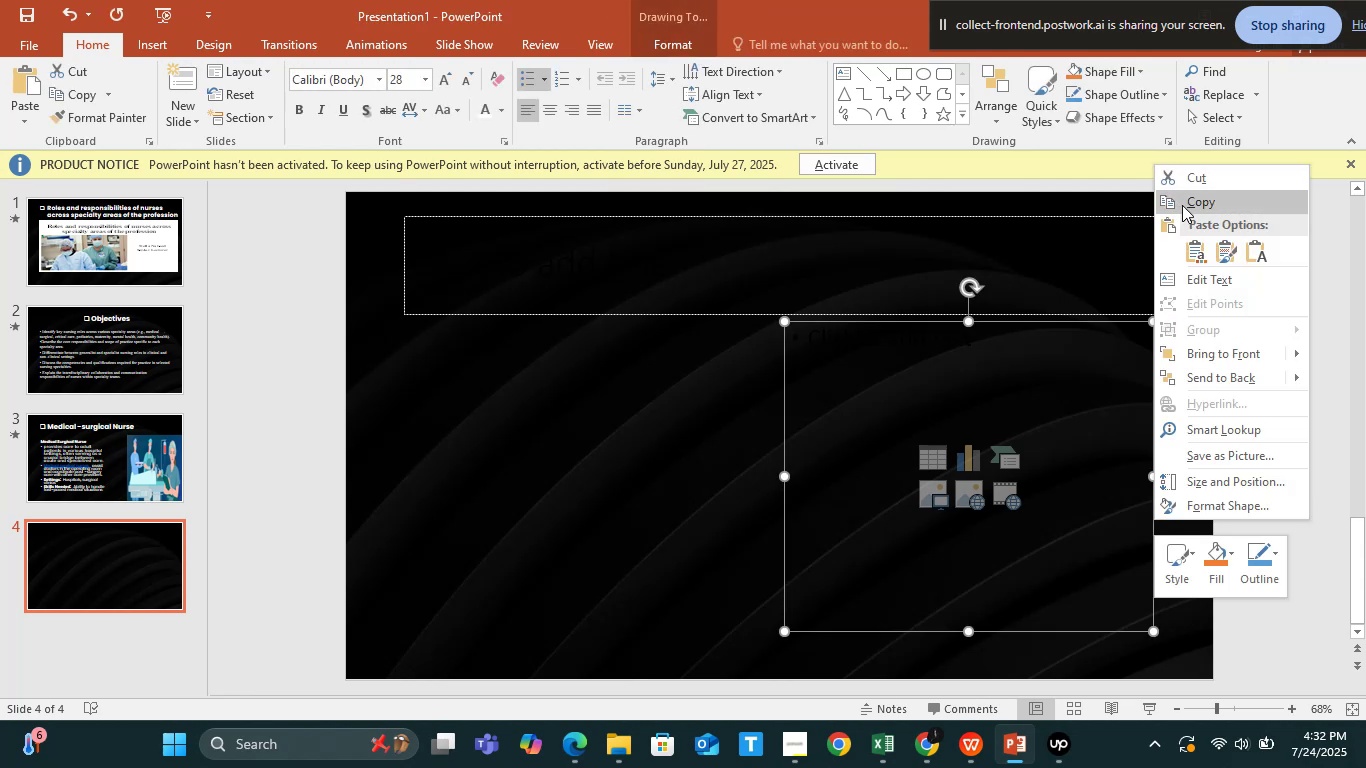 
left_click([1182, 204])
 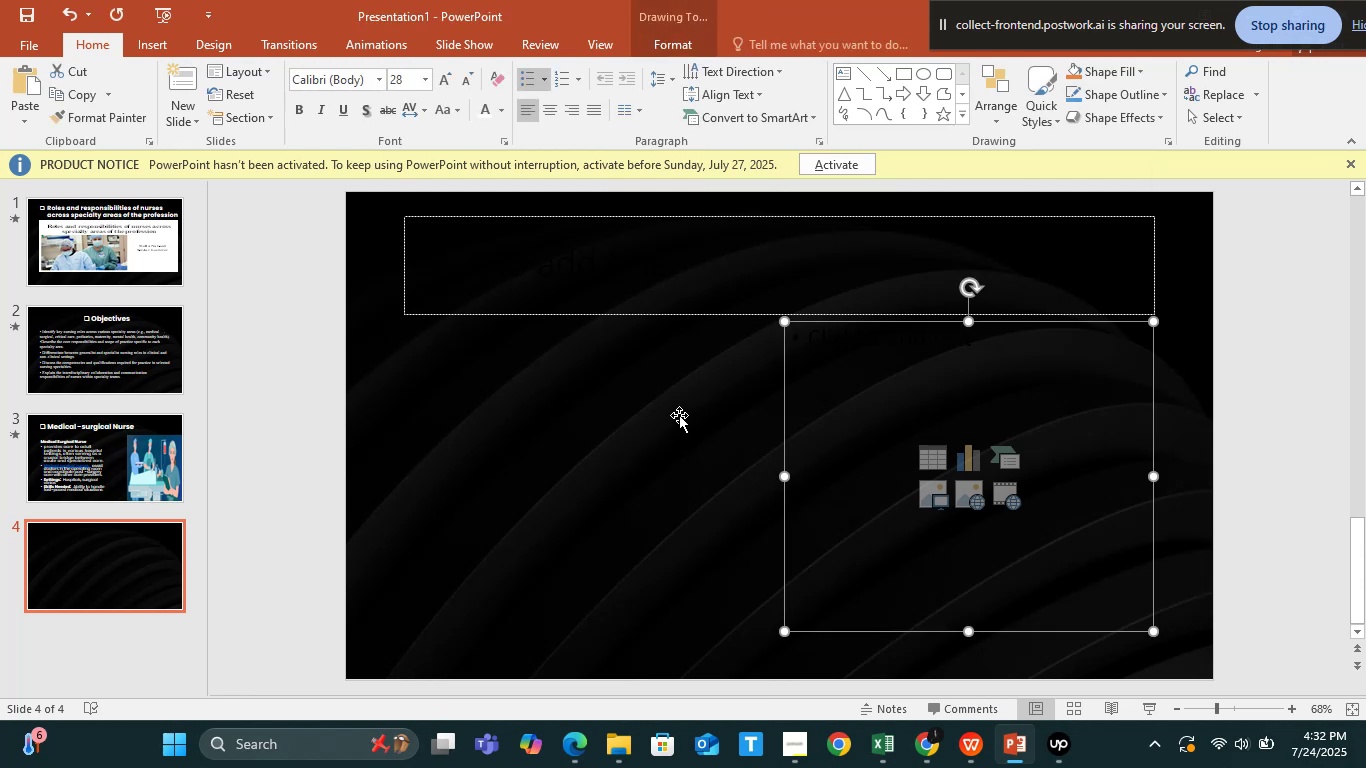 
right_click([678, 432])
 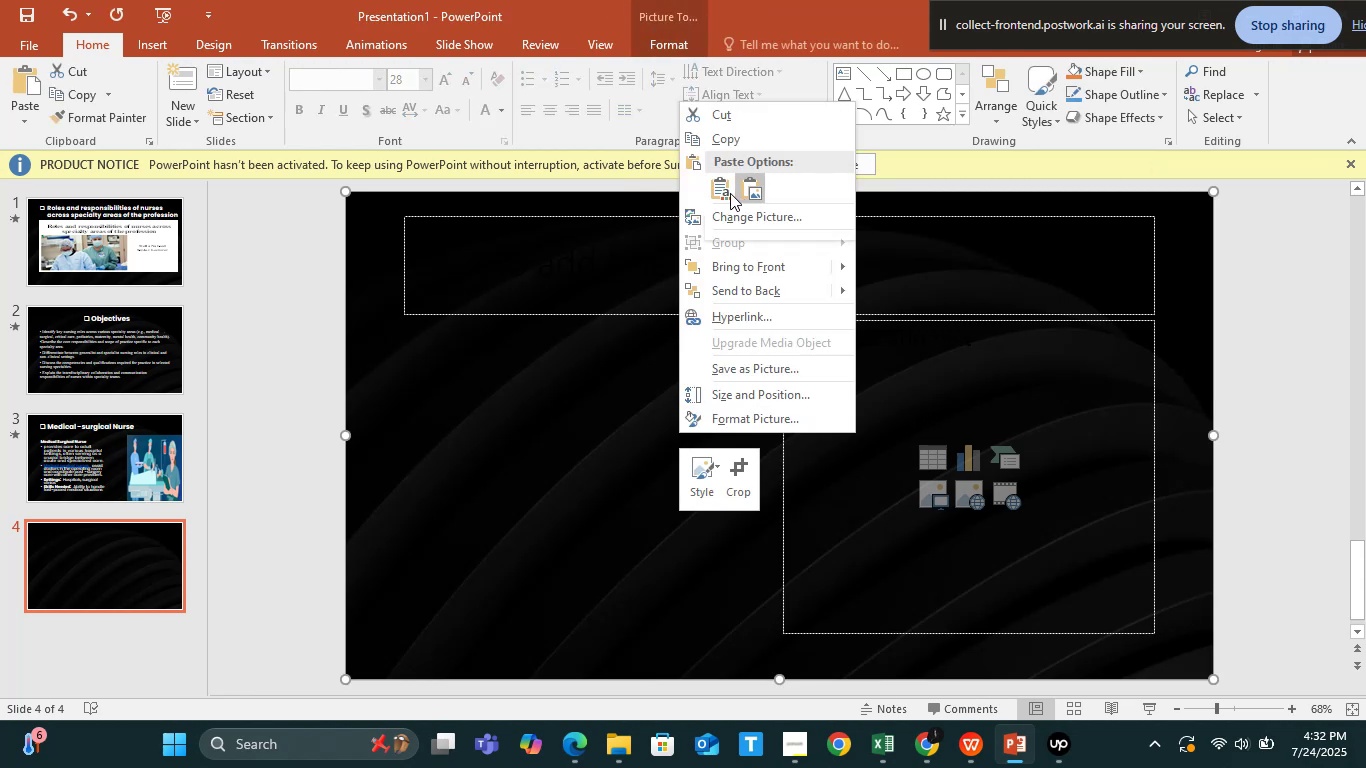 
left_click([726, 191])
 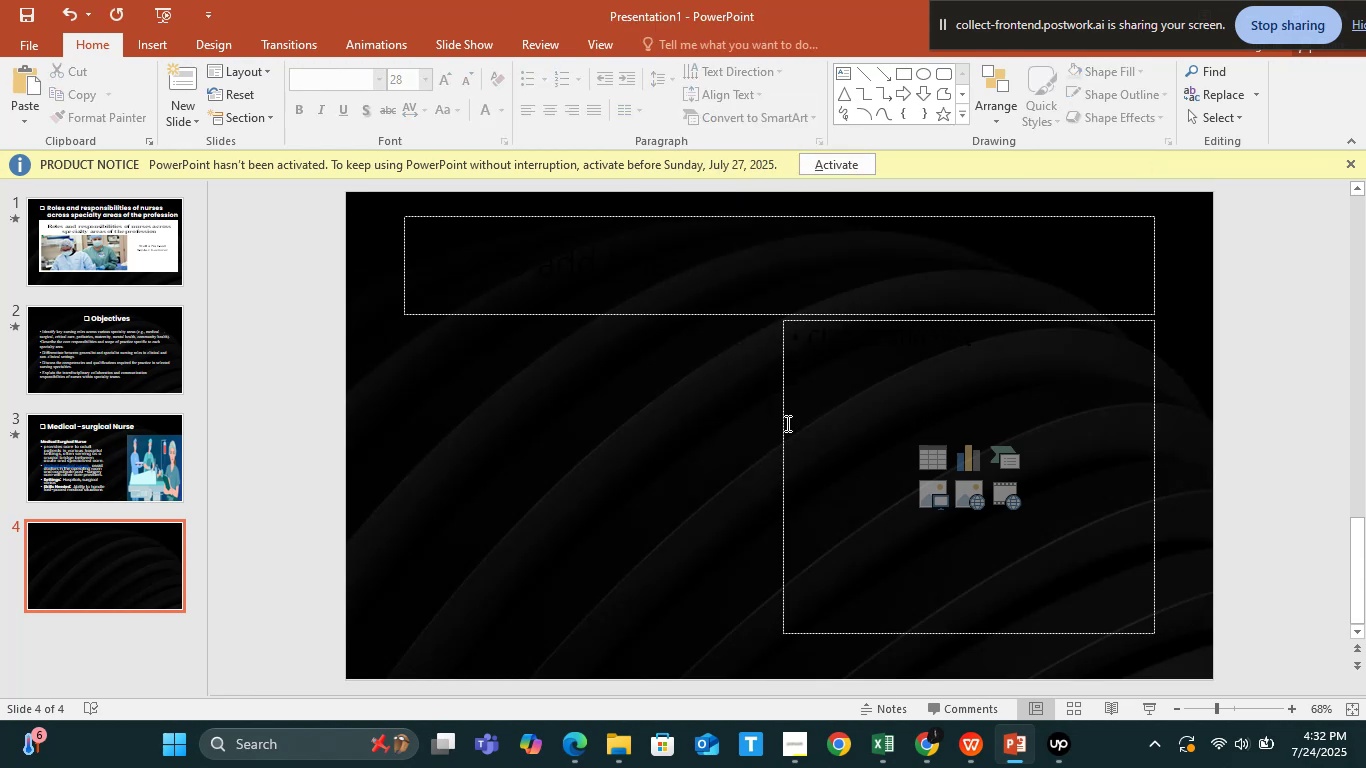 
left_click_drag(start_coordinate=[782, 422], to_coordinate=[721, 419])
 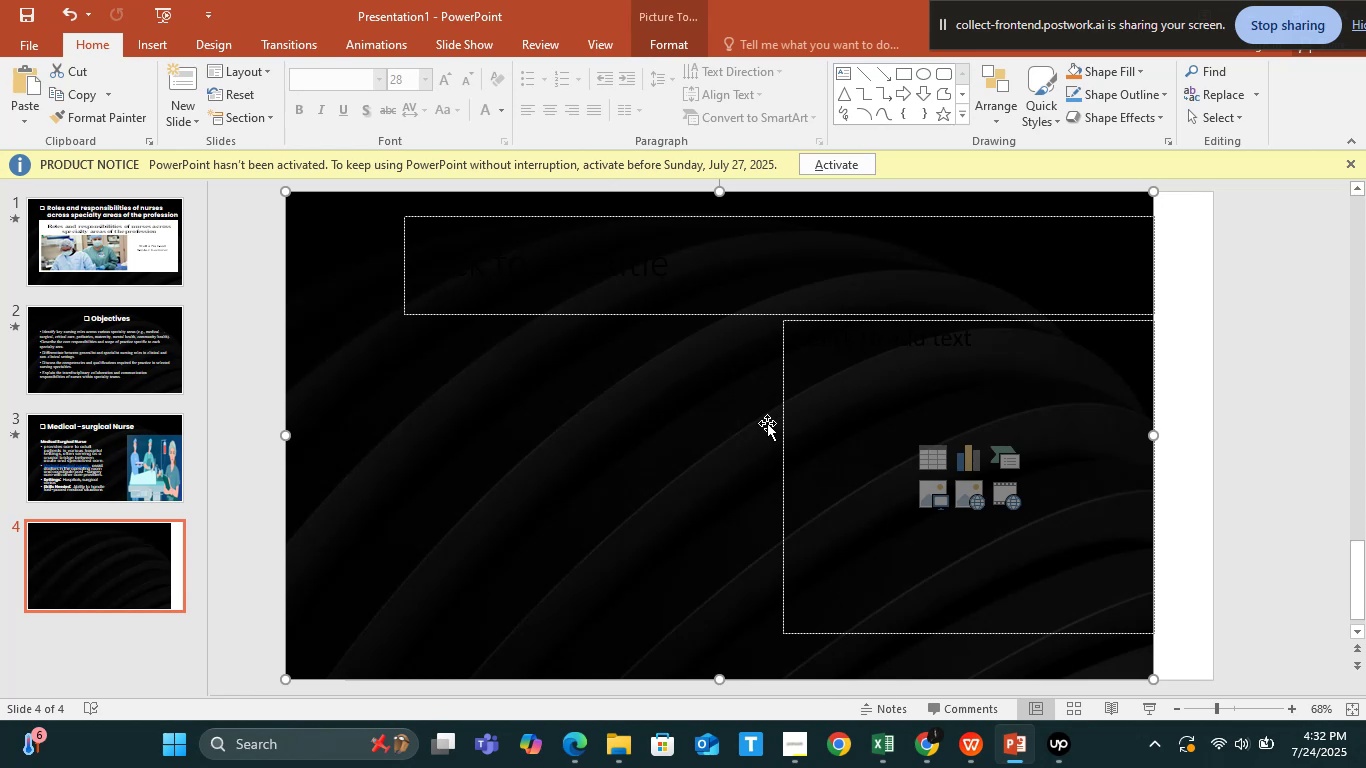 
key(Delete)
 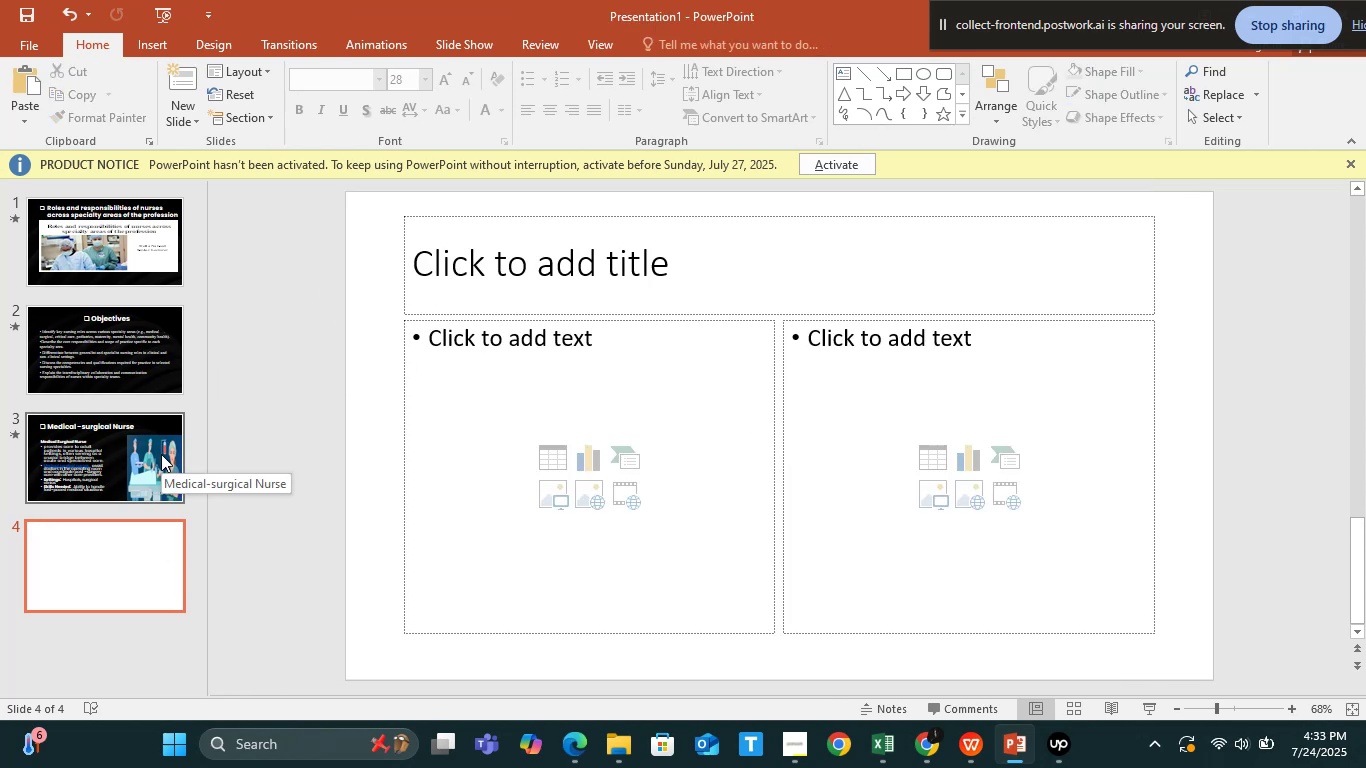 
wait(7.73)
 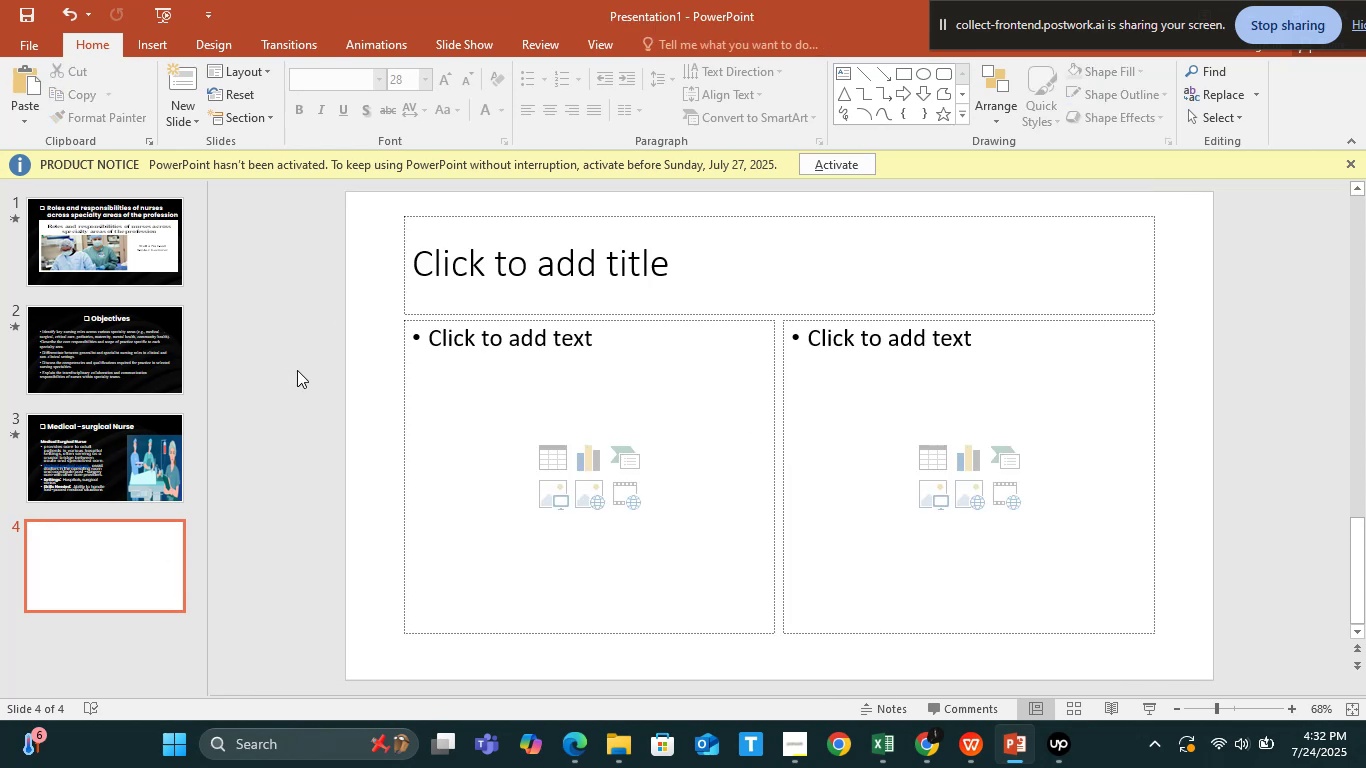 
left_click([458, 374])
 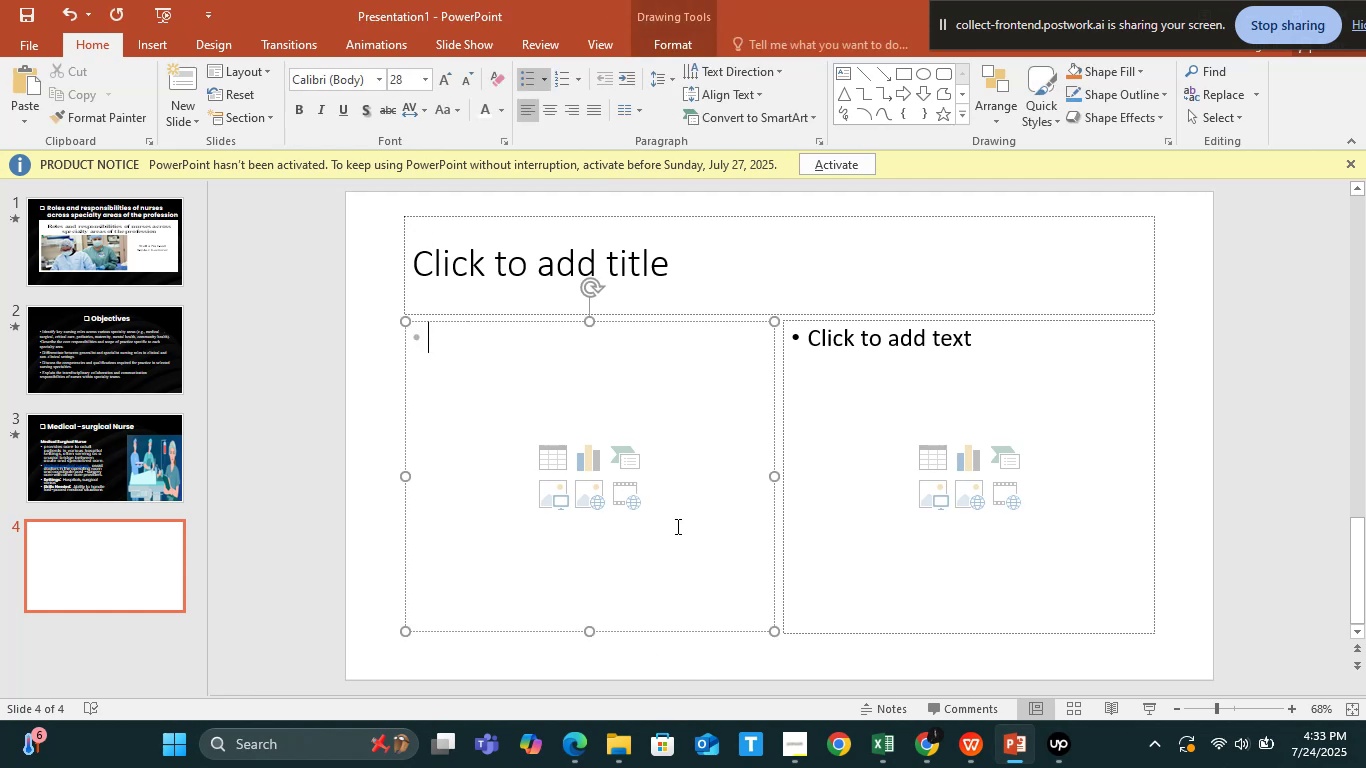 
wait(5.11)
 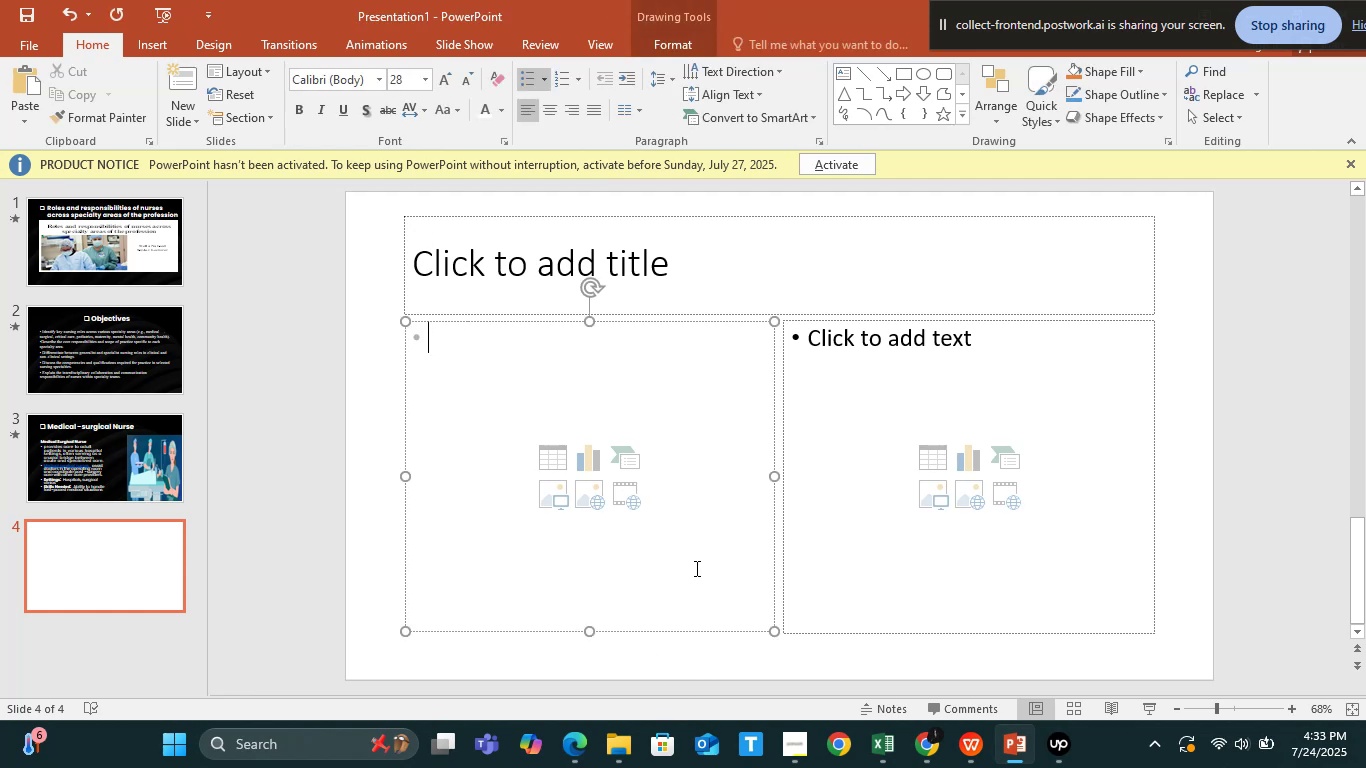 
key(Alt+Tab)
 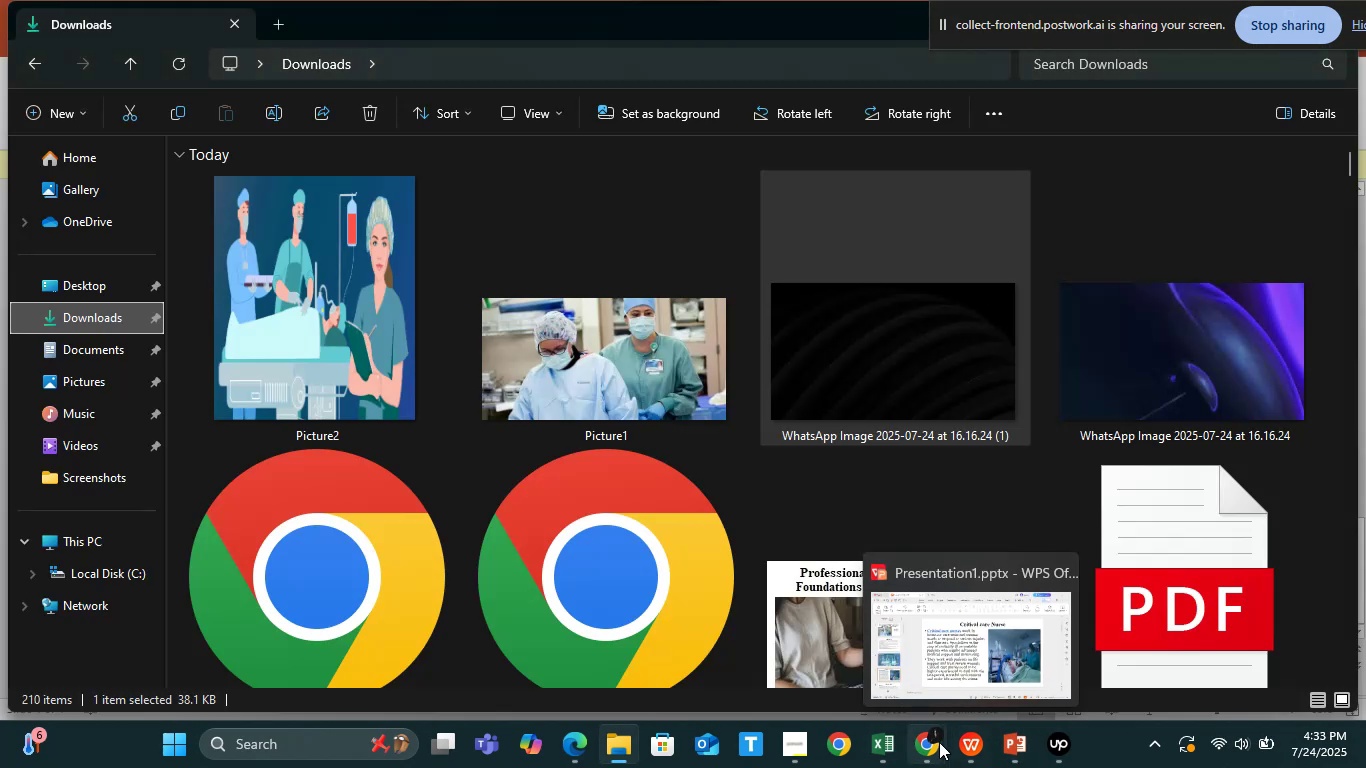 
key(Alt+AltLeft)
 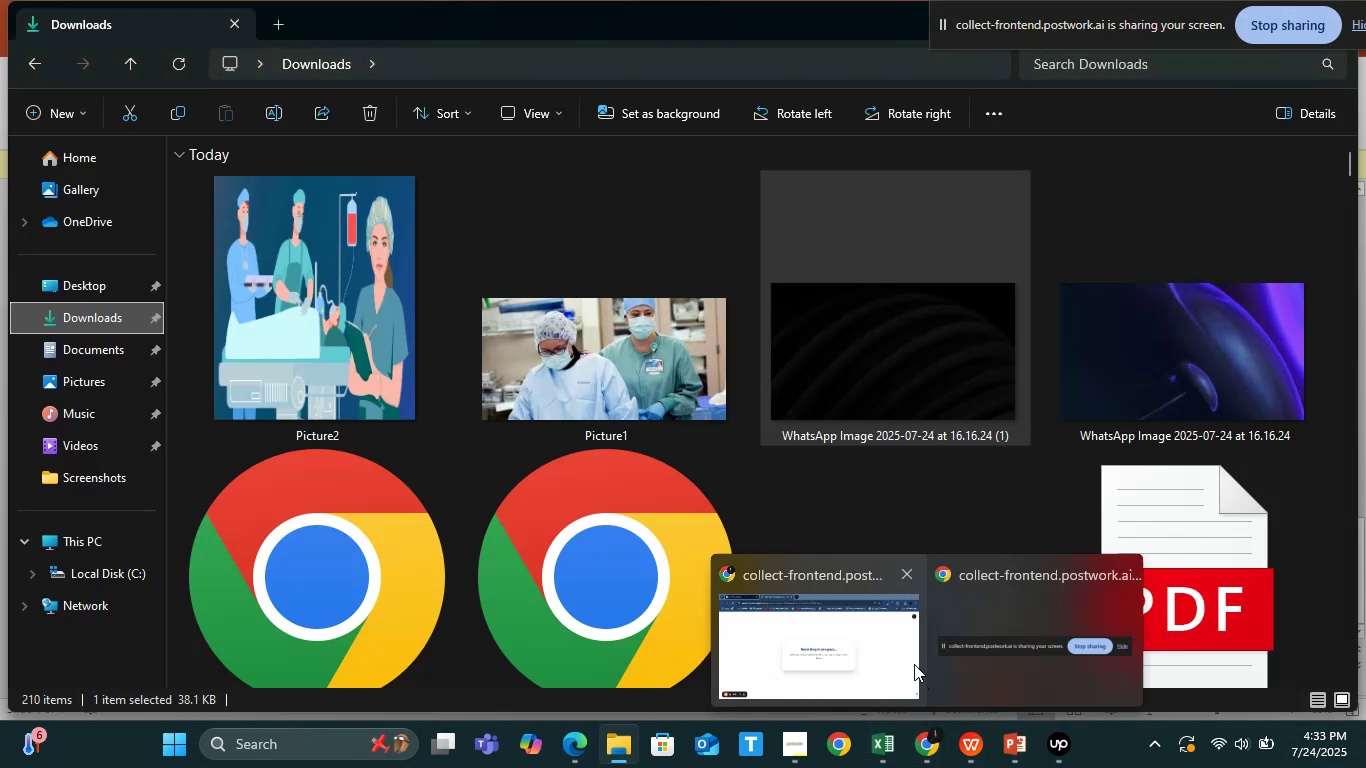 
key(Alt+Tab)
 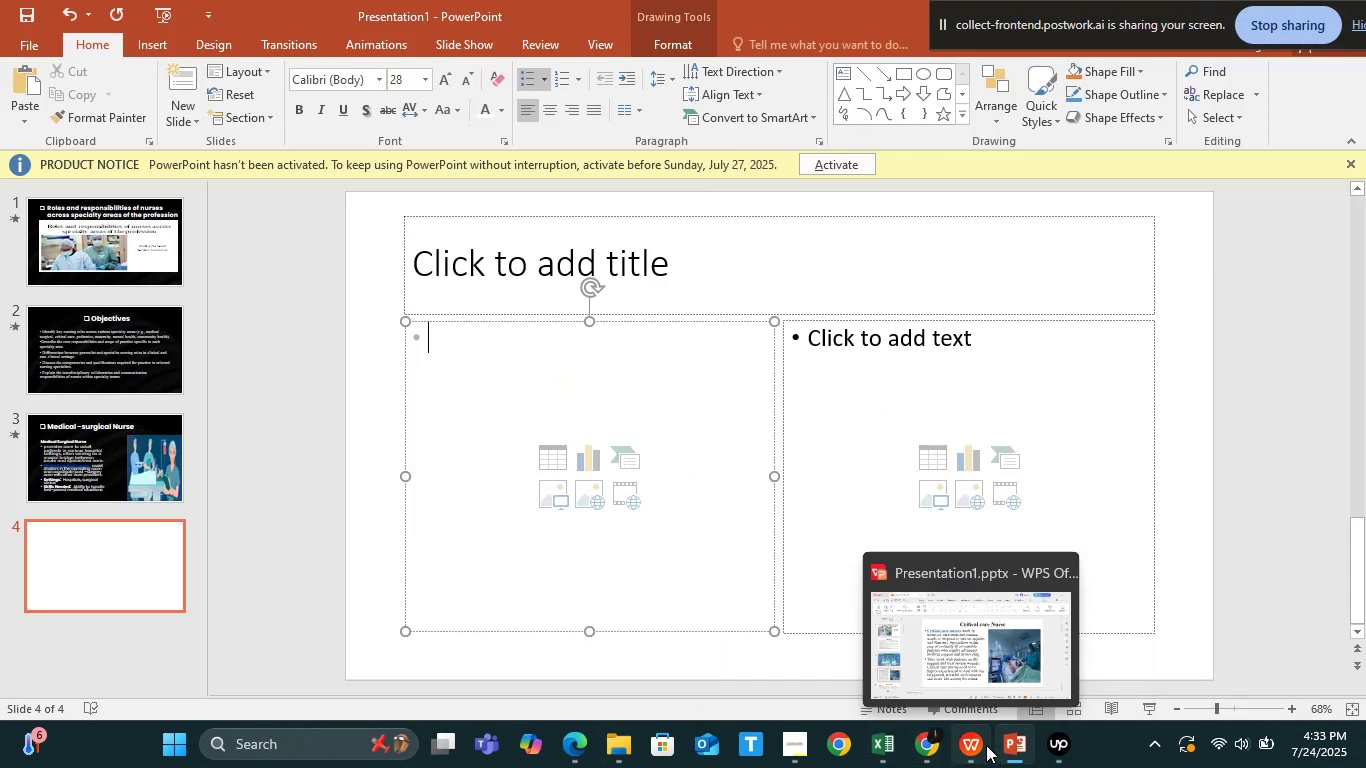 
left_click([980, 743])
 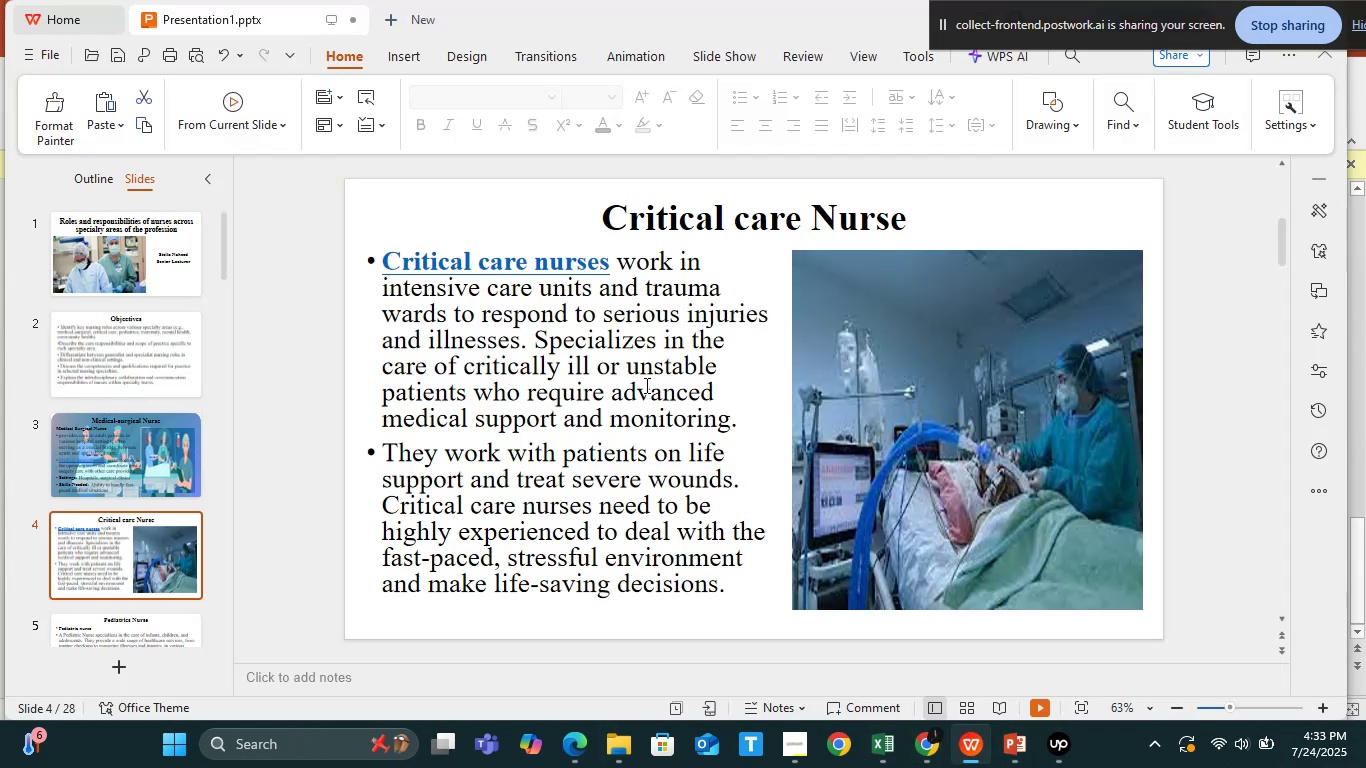 
left_click([639, 384])
 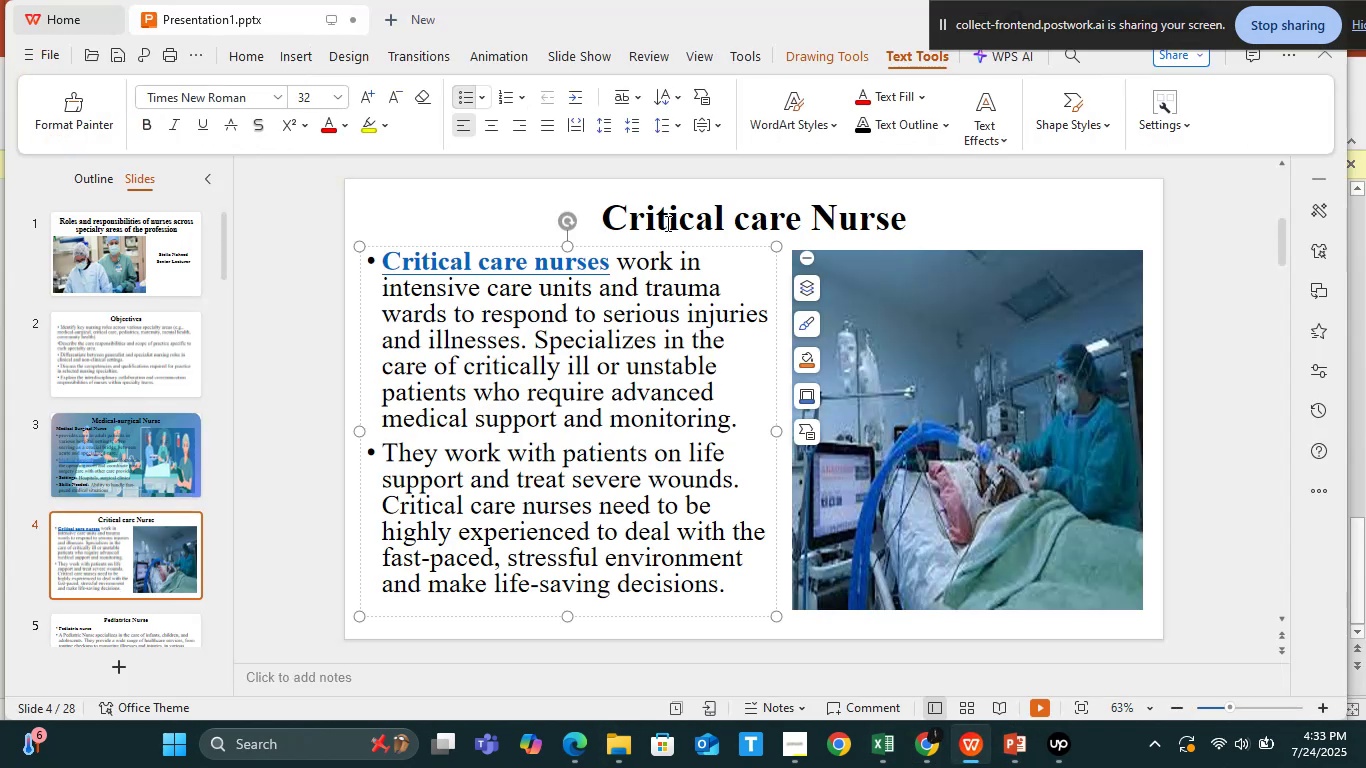 
left_click([666, 221])
 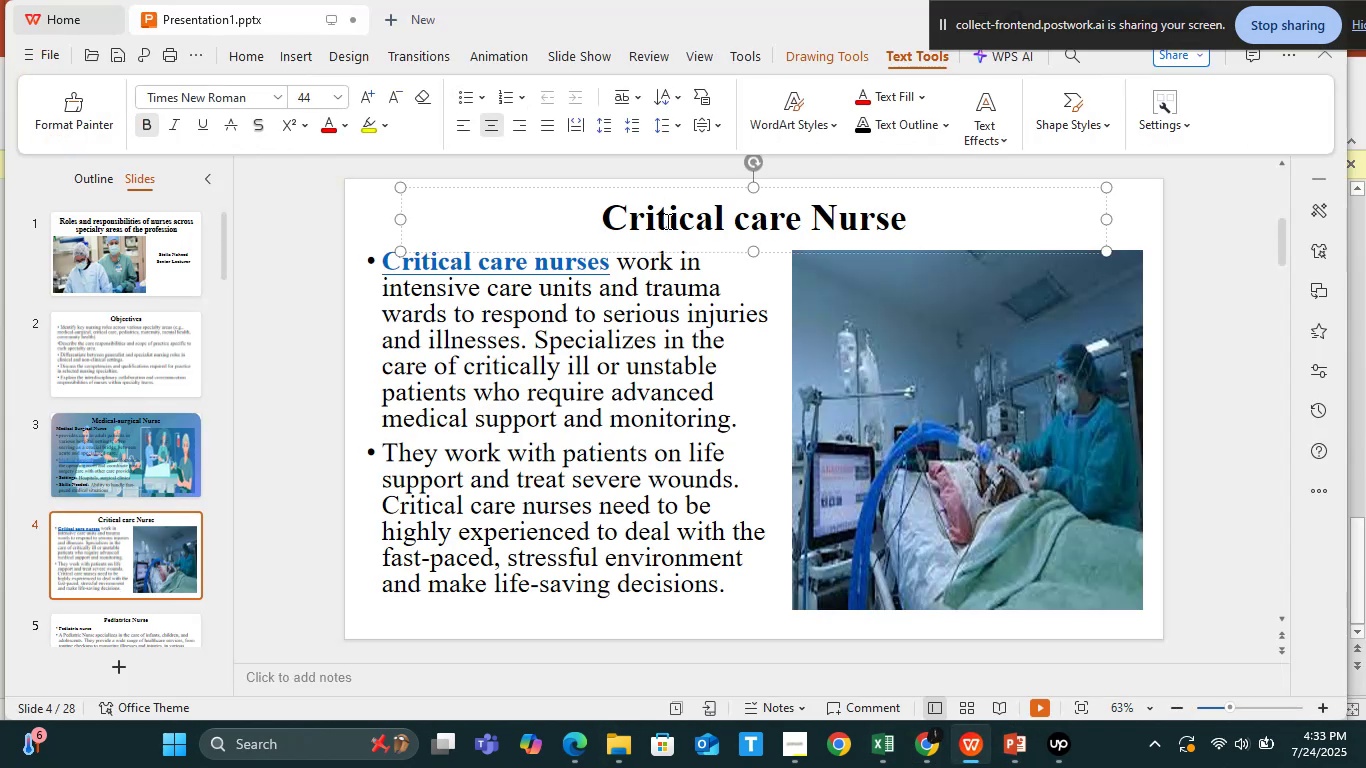 
key(Control+A)
 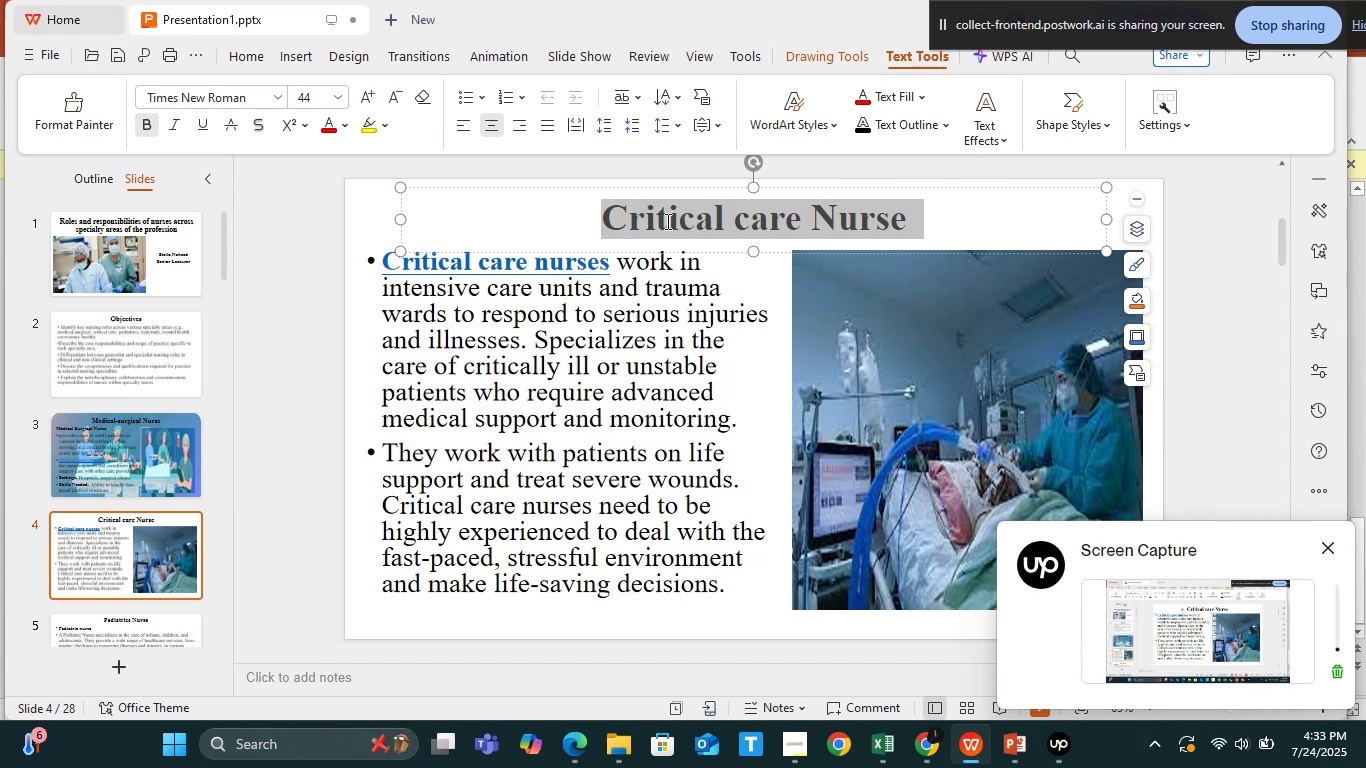 
key(Control+C)
 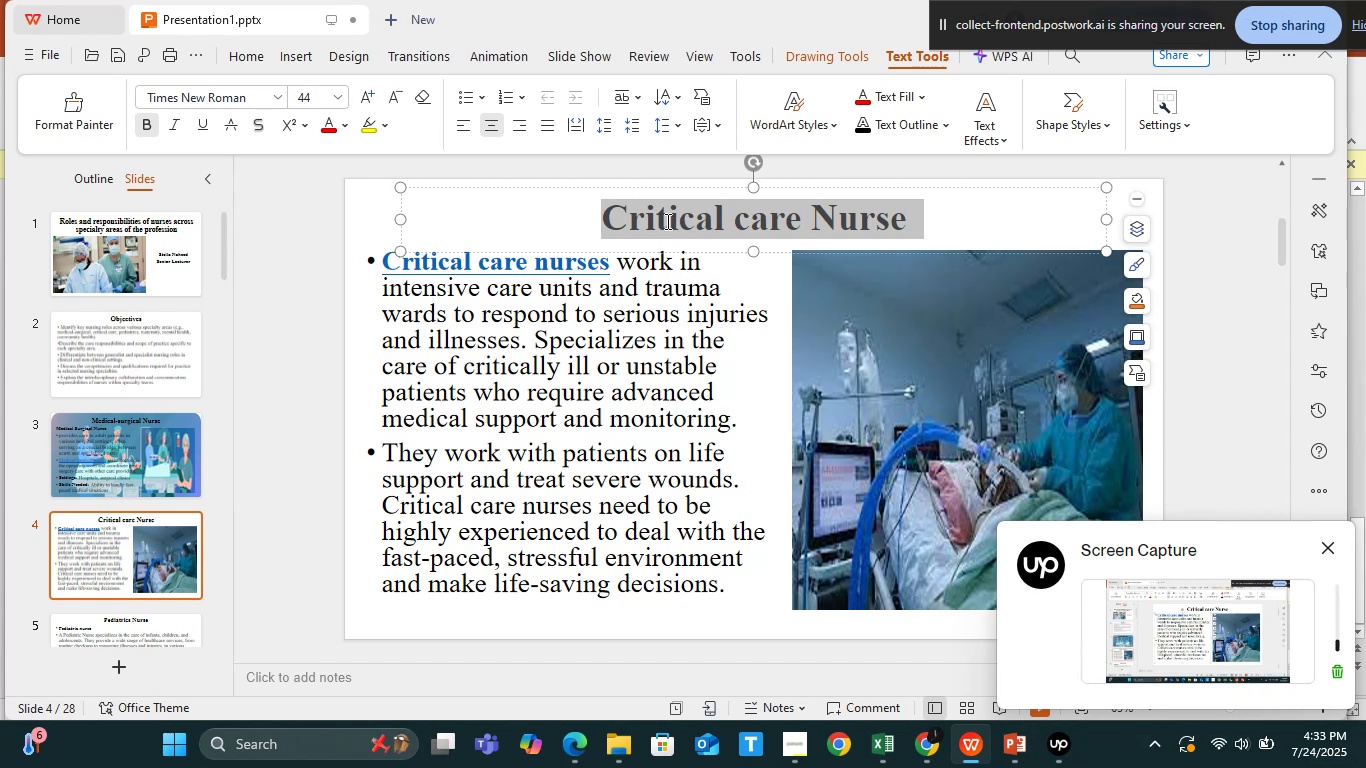 
key(Alt+Tab)
 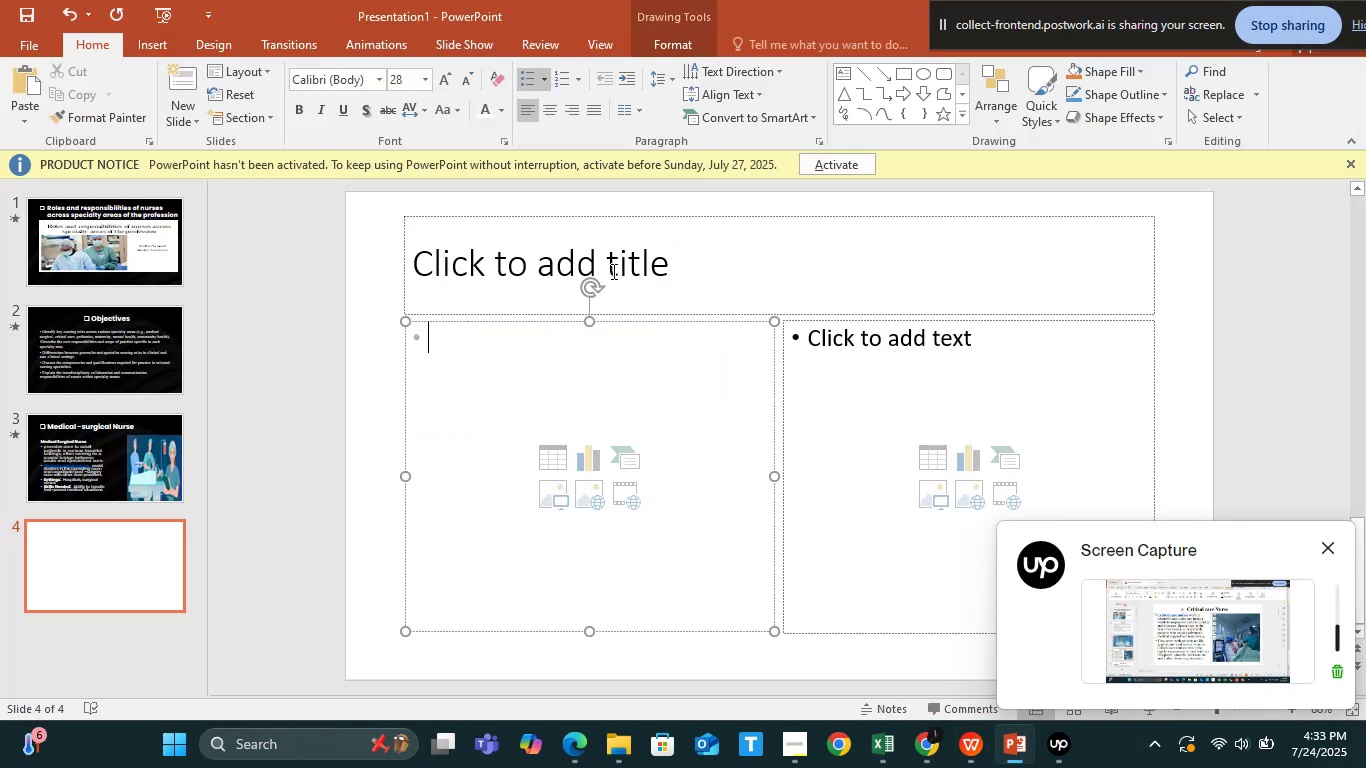 
left_click([612, 271])
 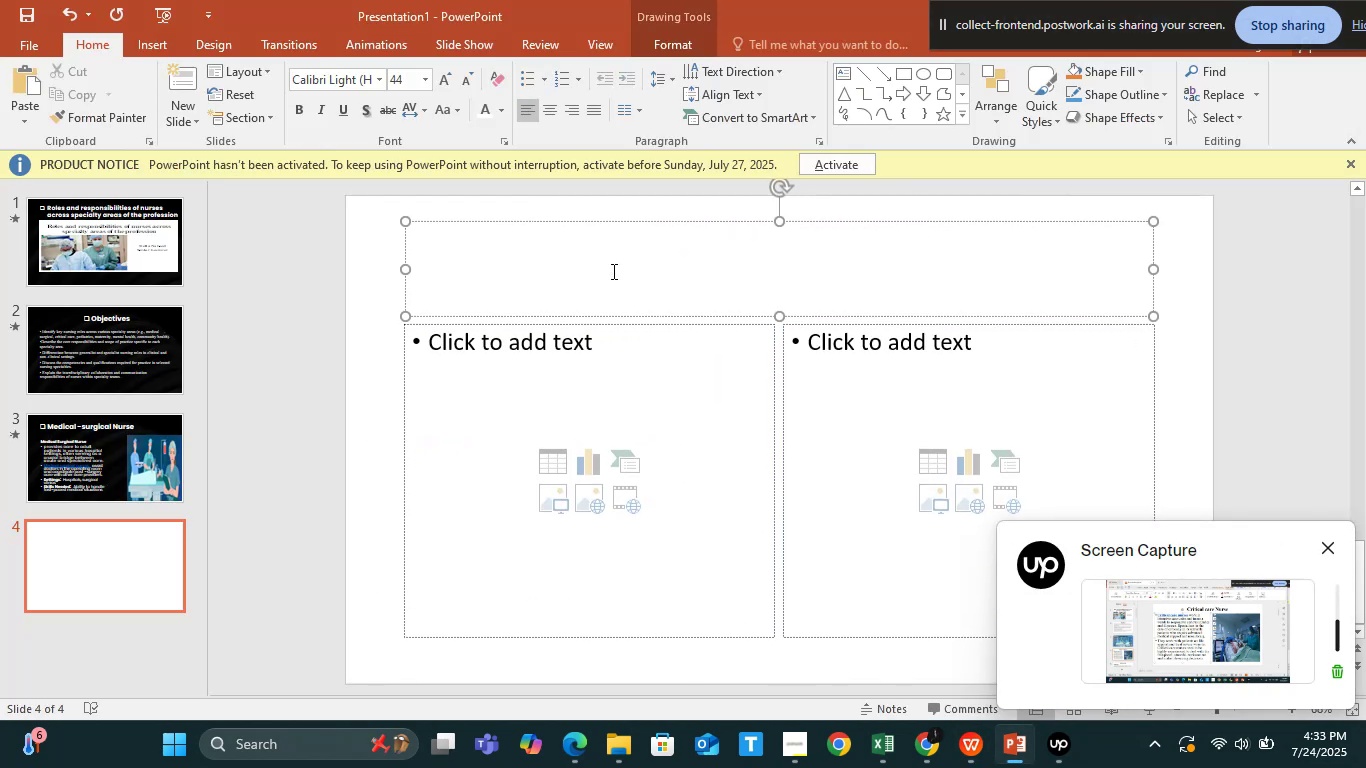 
key(Control+V)
 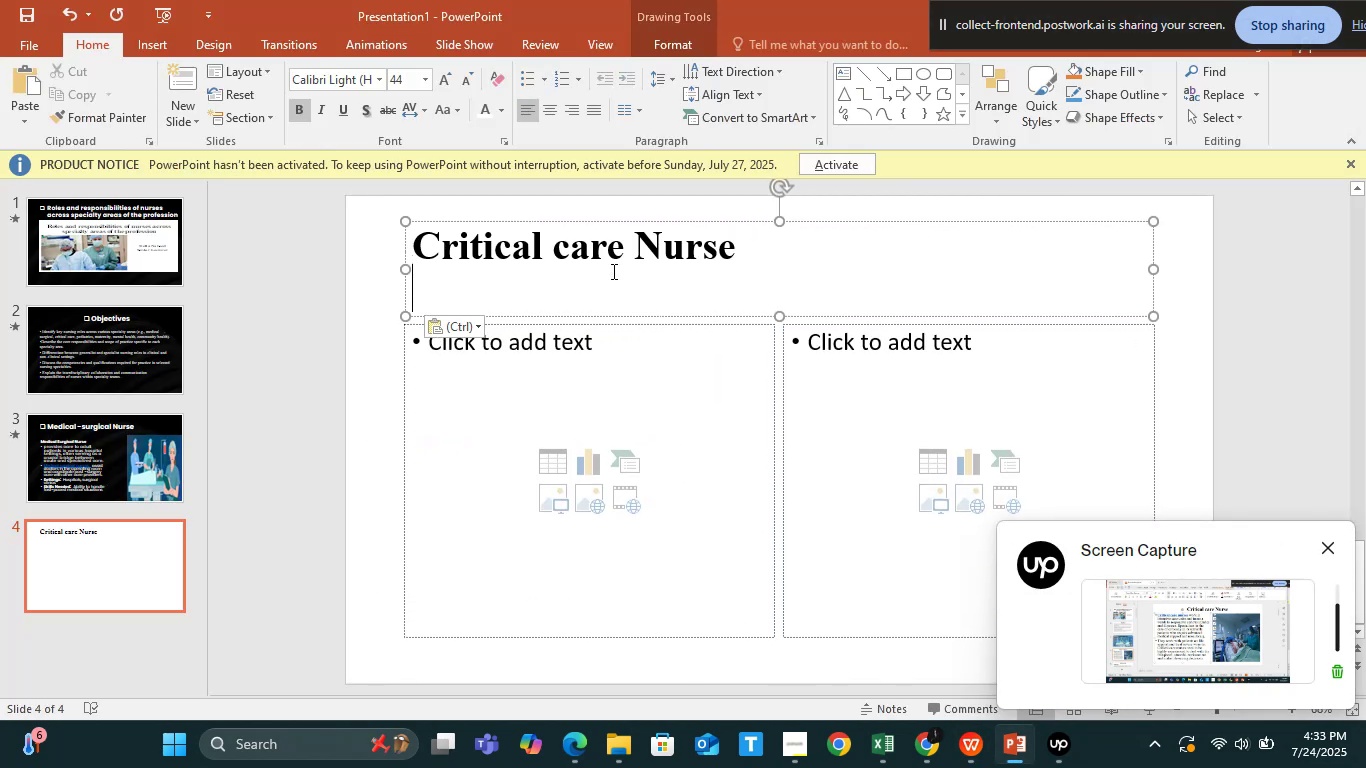 
key(Backspace)
 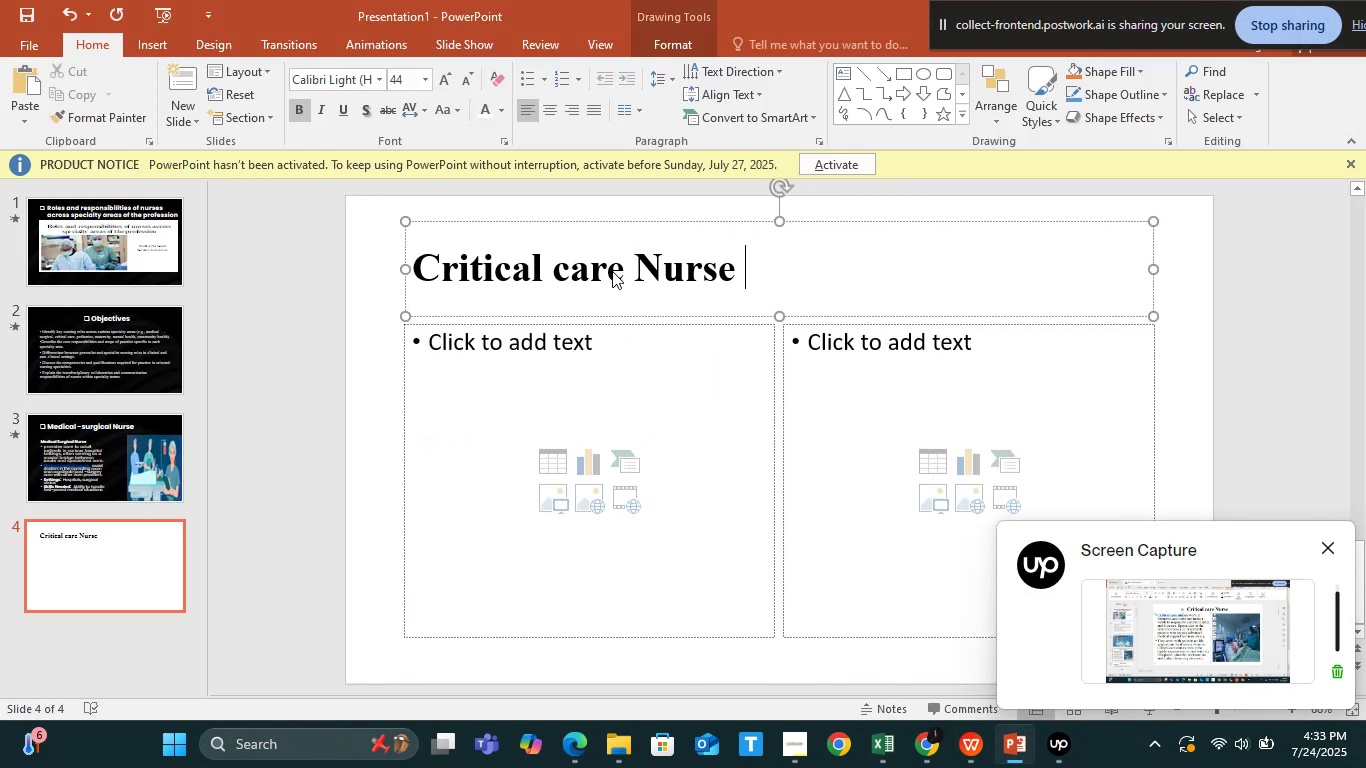 
key(Control+A)
 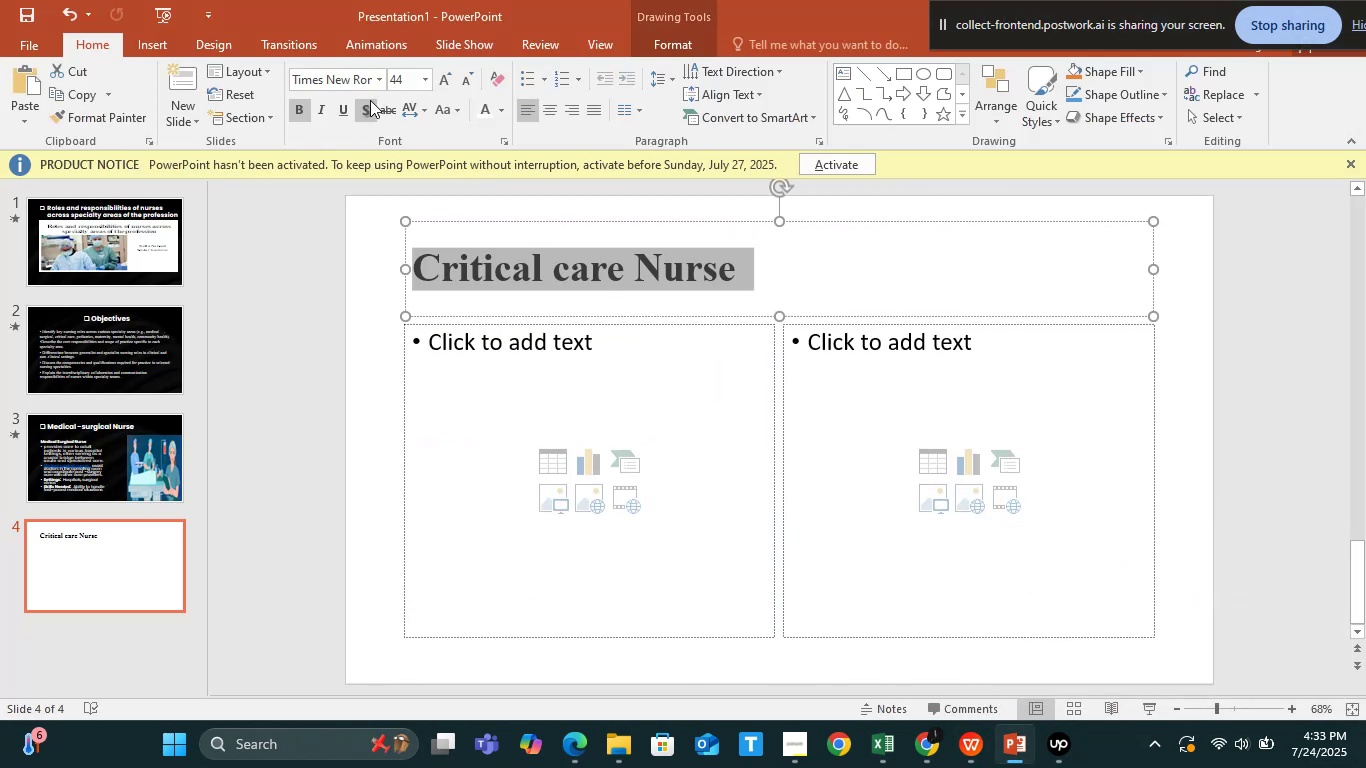 
left_click([356, 85])
 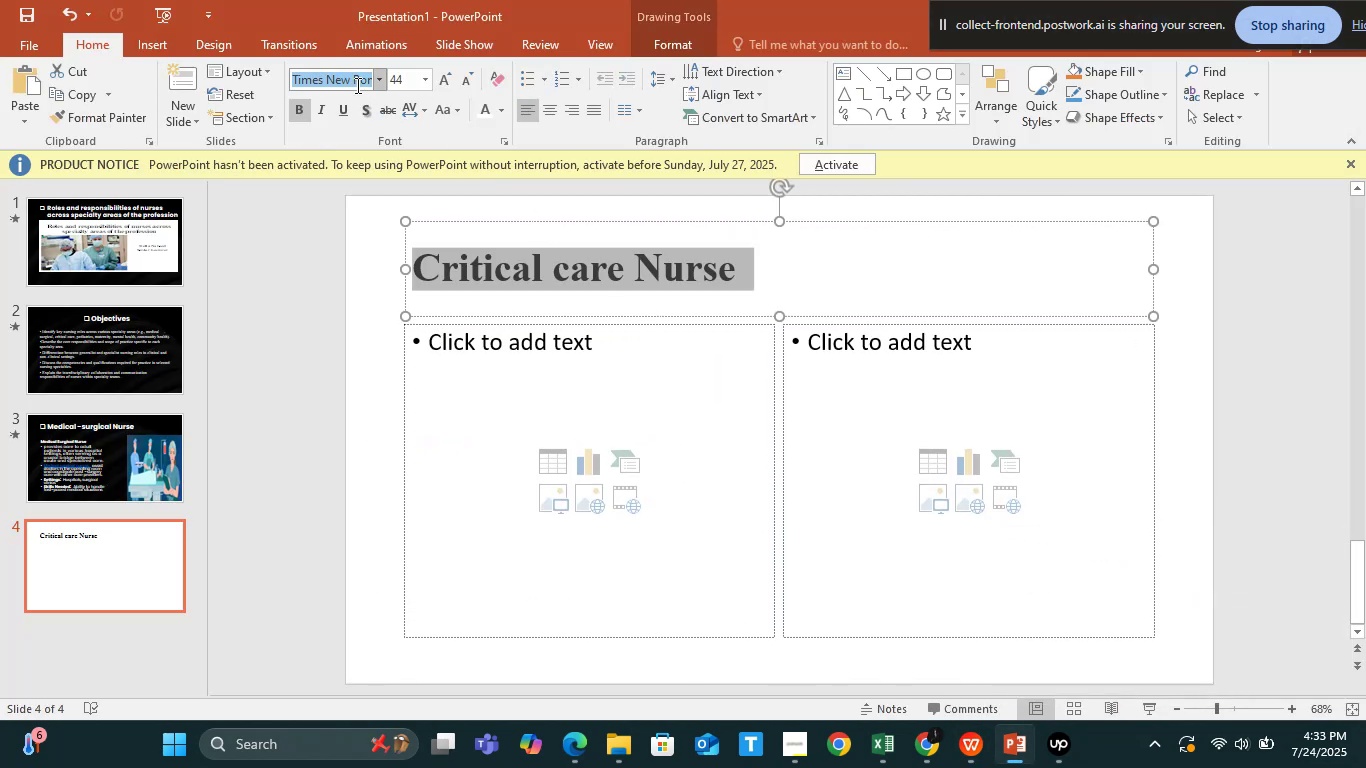 
type(po)
 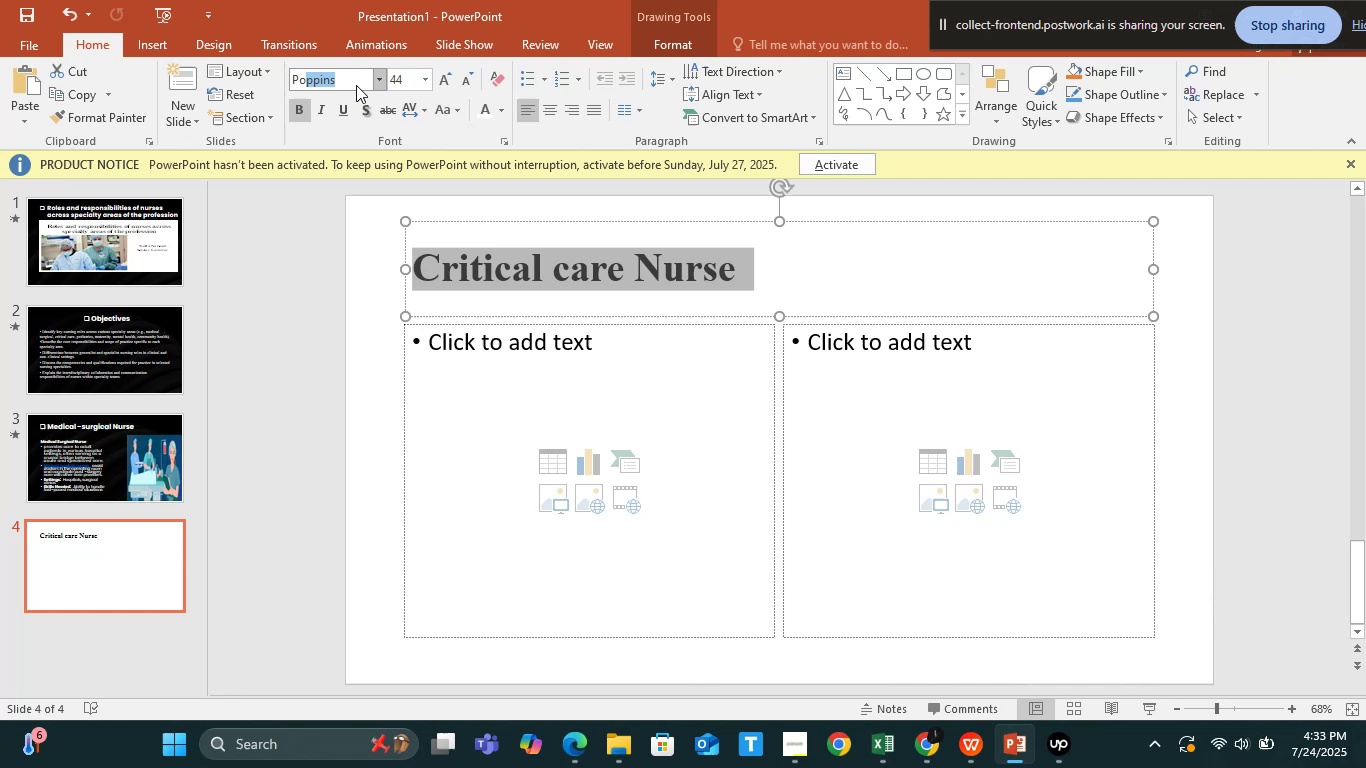 
key(Enter)
 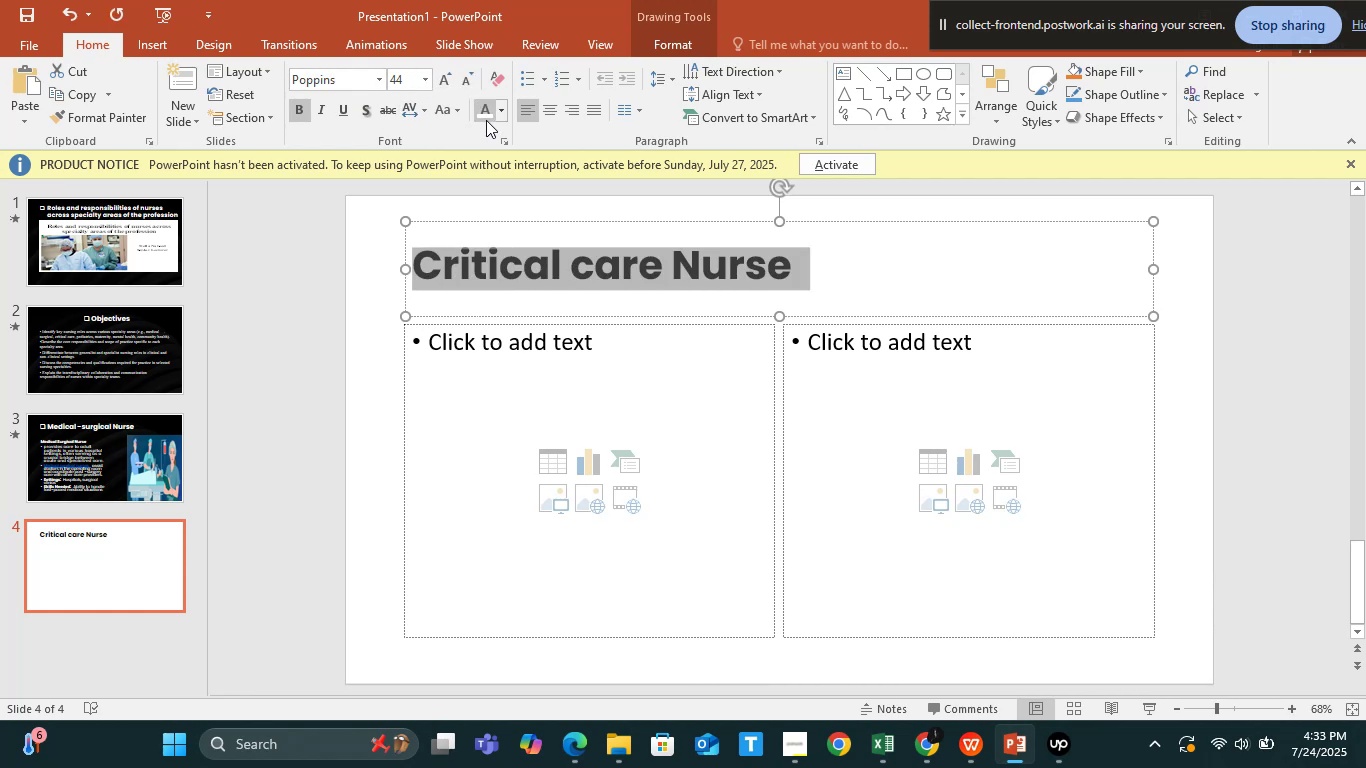 
left_click([486, 117])
 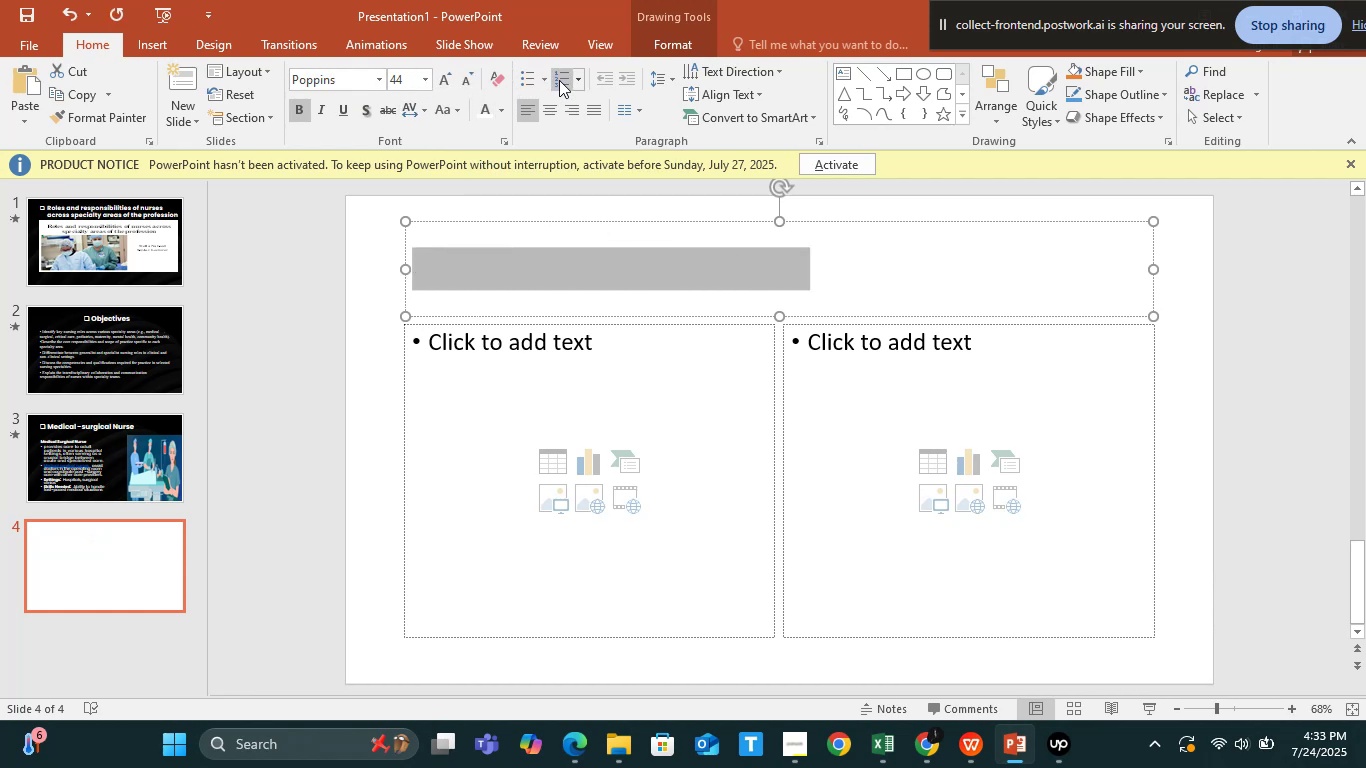 
left_click([546, 78])
 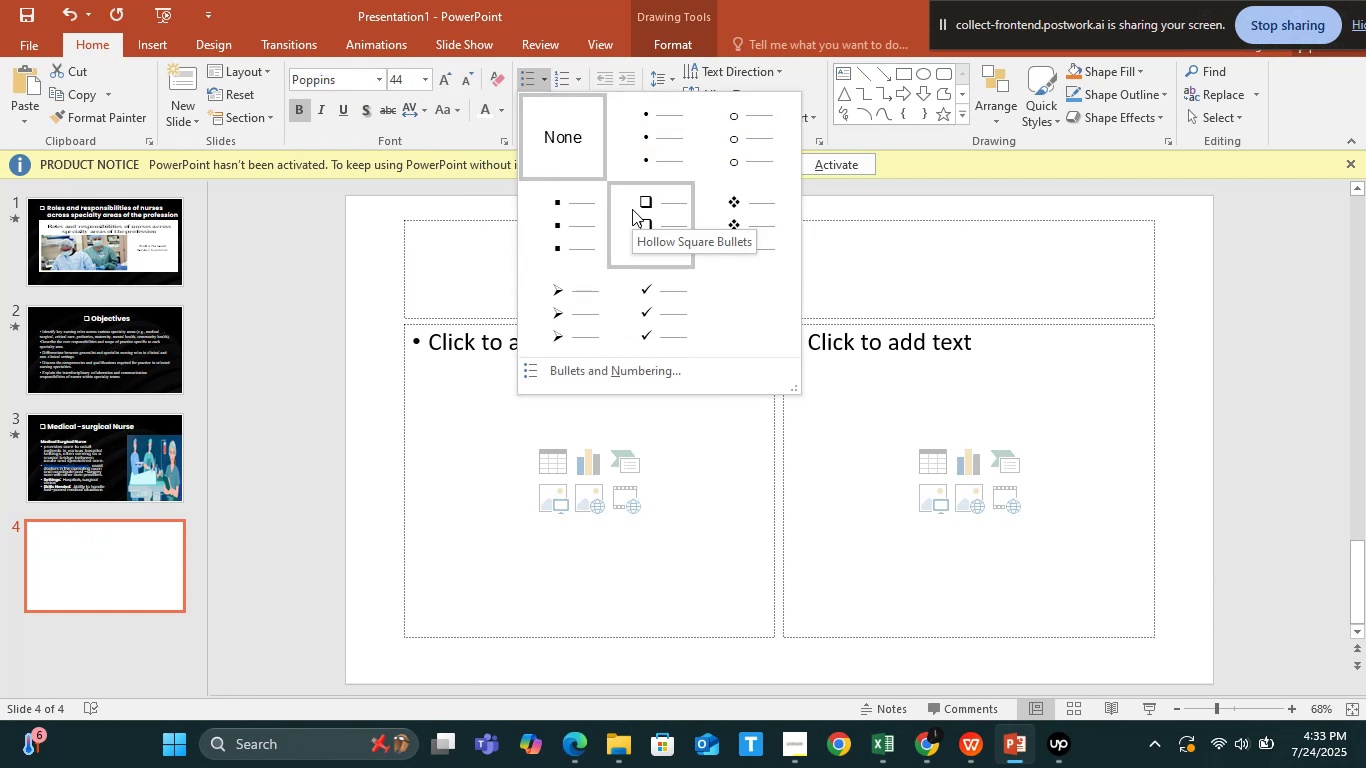 
left_click([632, 209])
 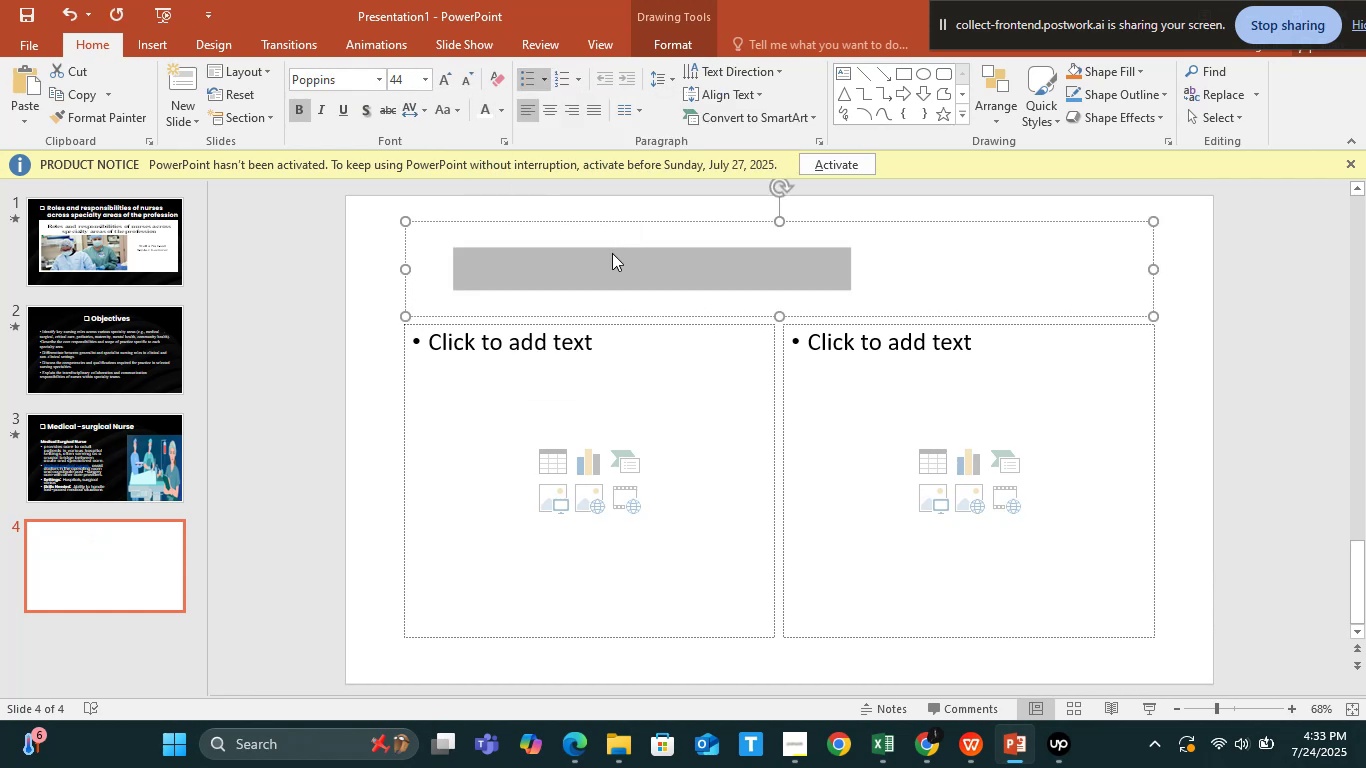 
left_click([611, 256])
 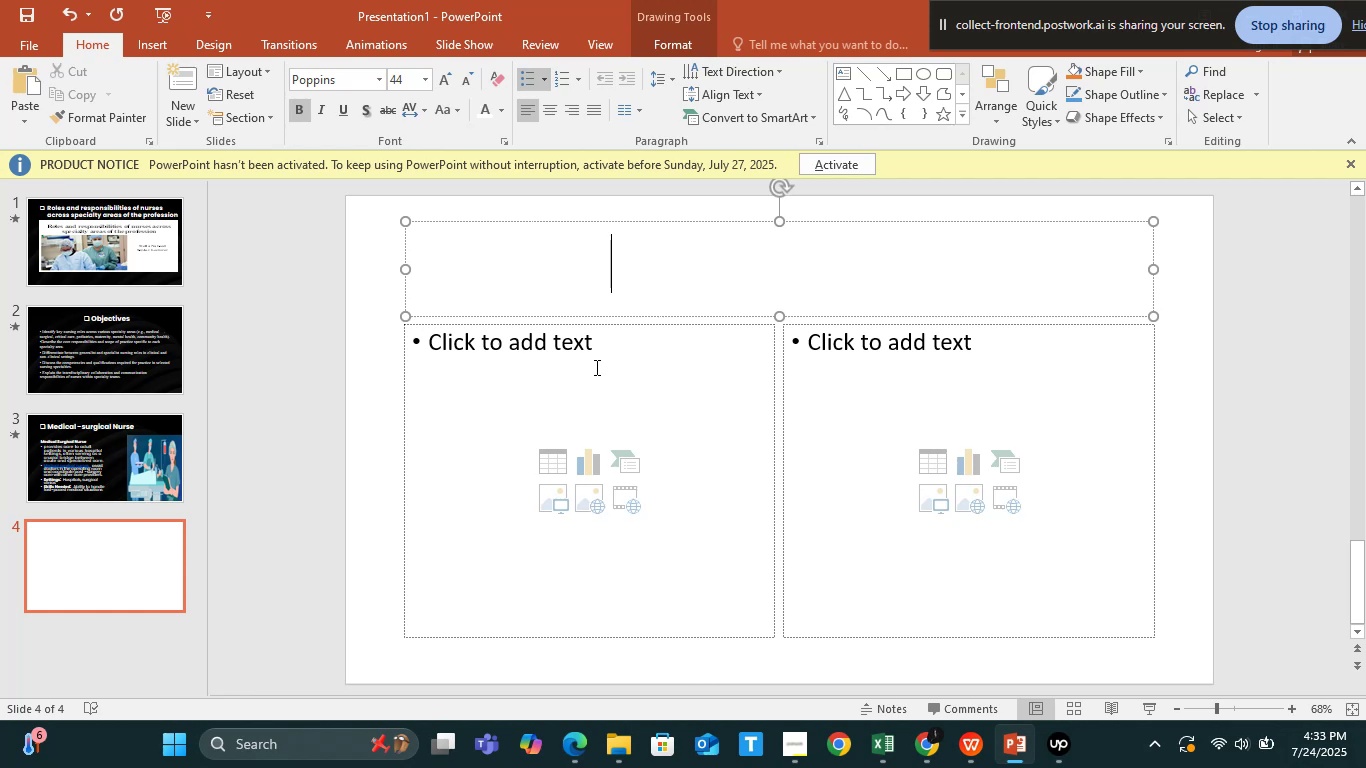 
left_click([594, 388])
 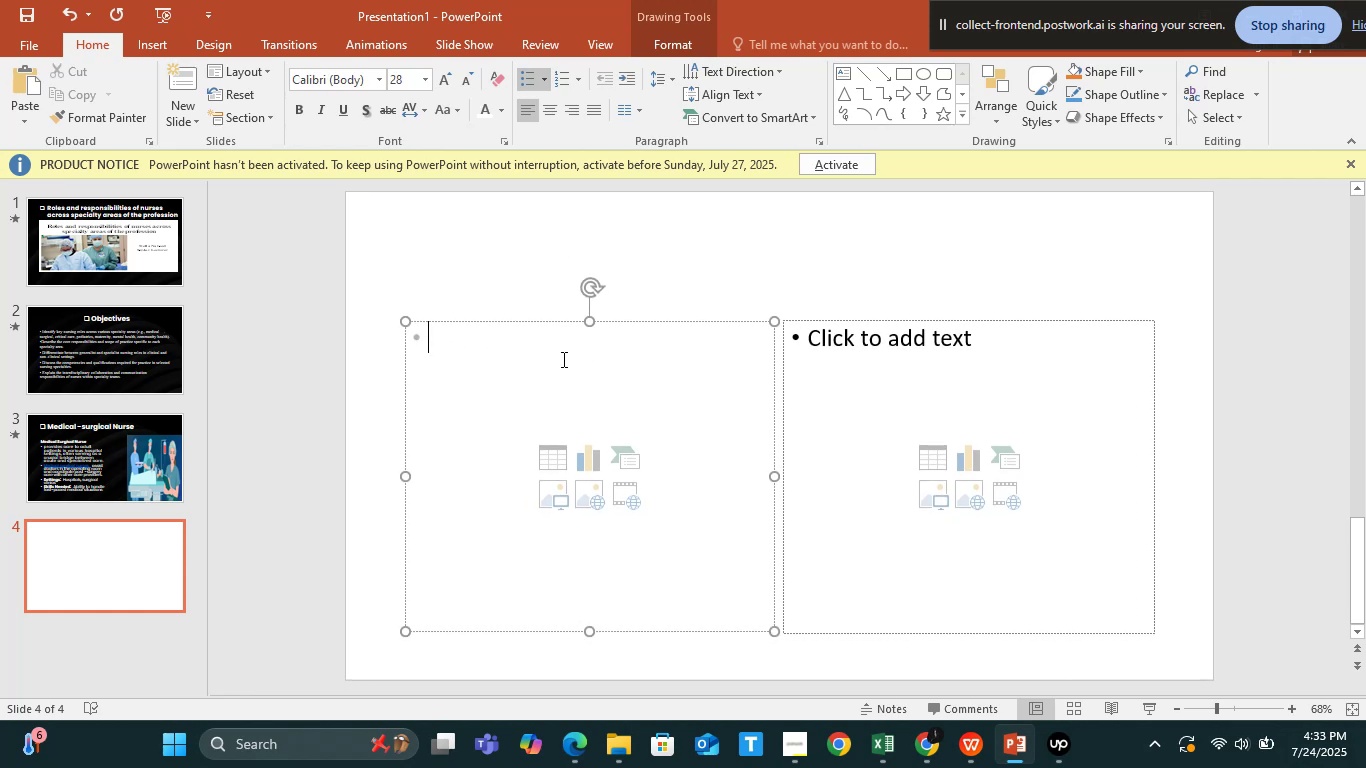 
key(Alt+Tab)
 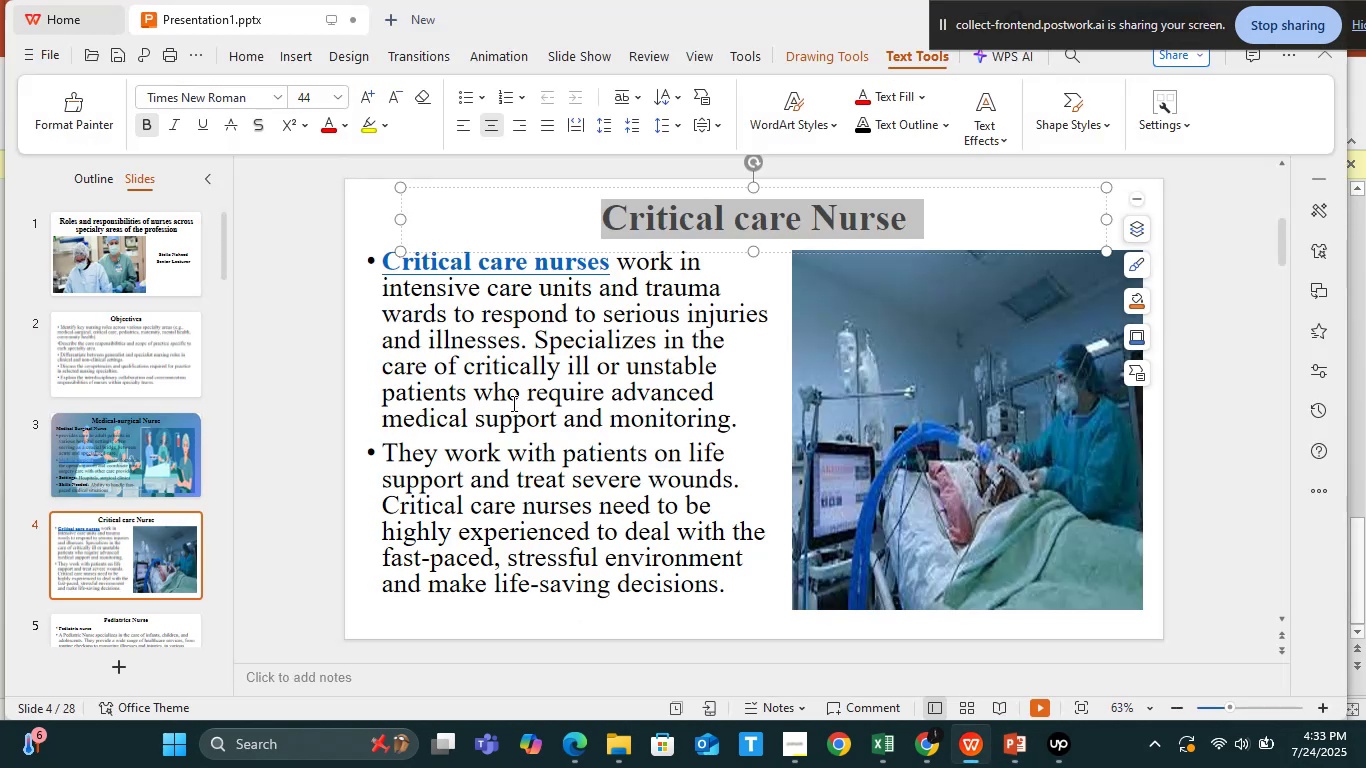 
left_click([512, 403])
 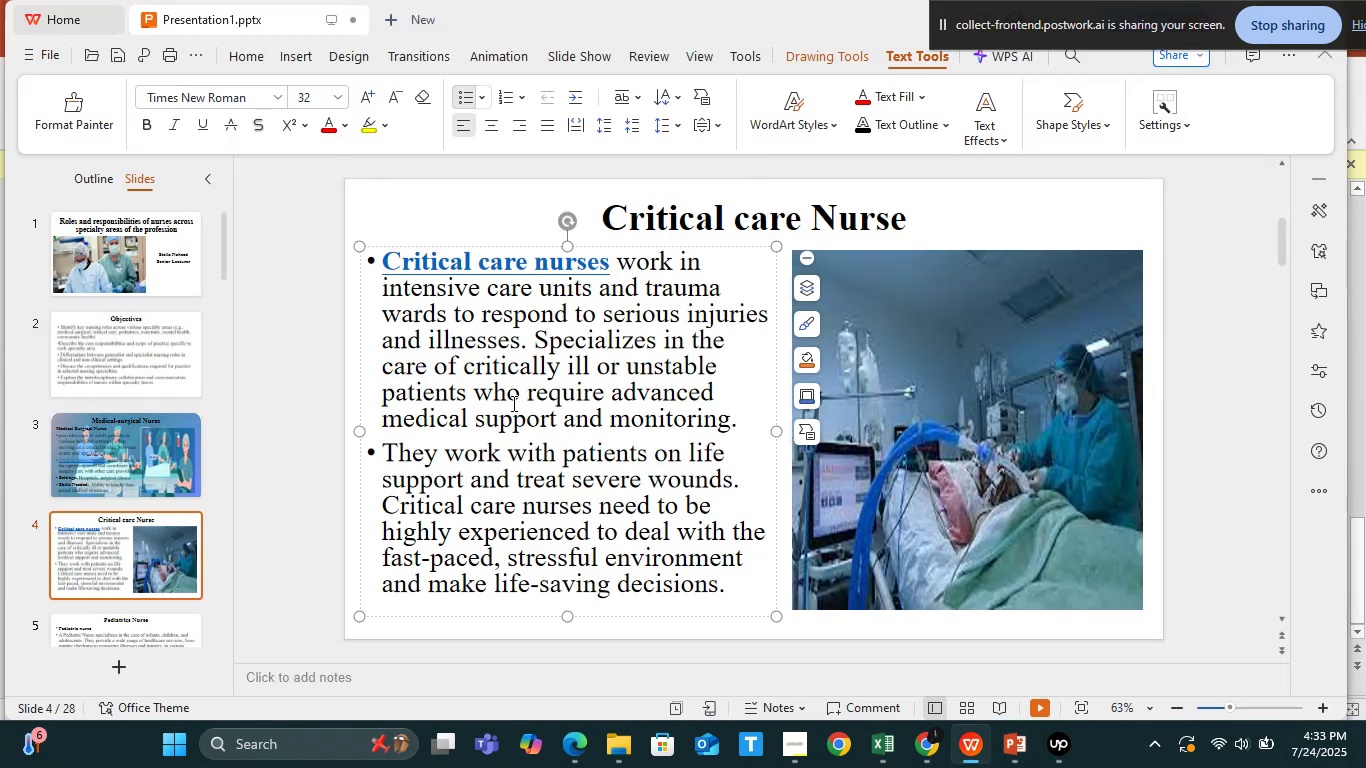 
key(Control+A)
 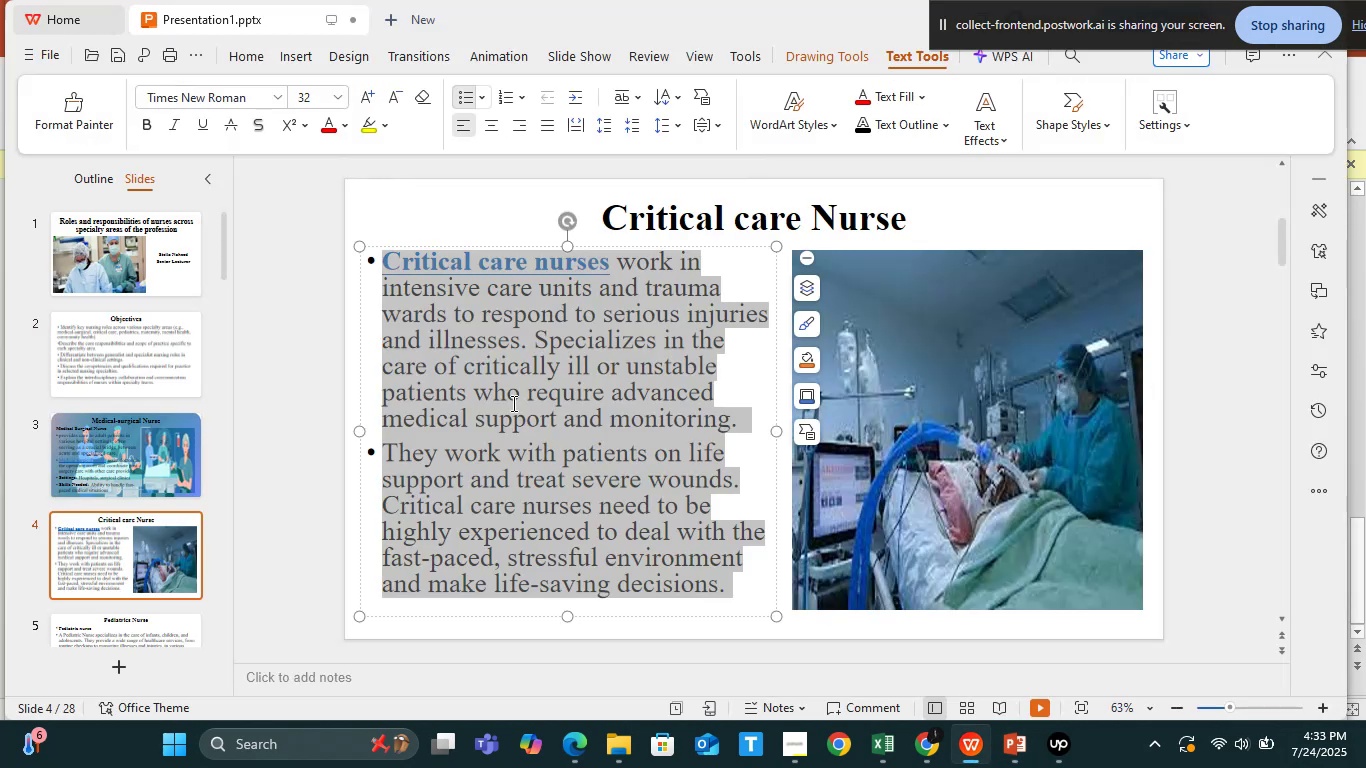 
key(Control+C)
 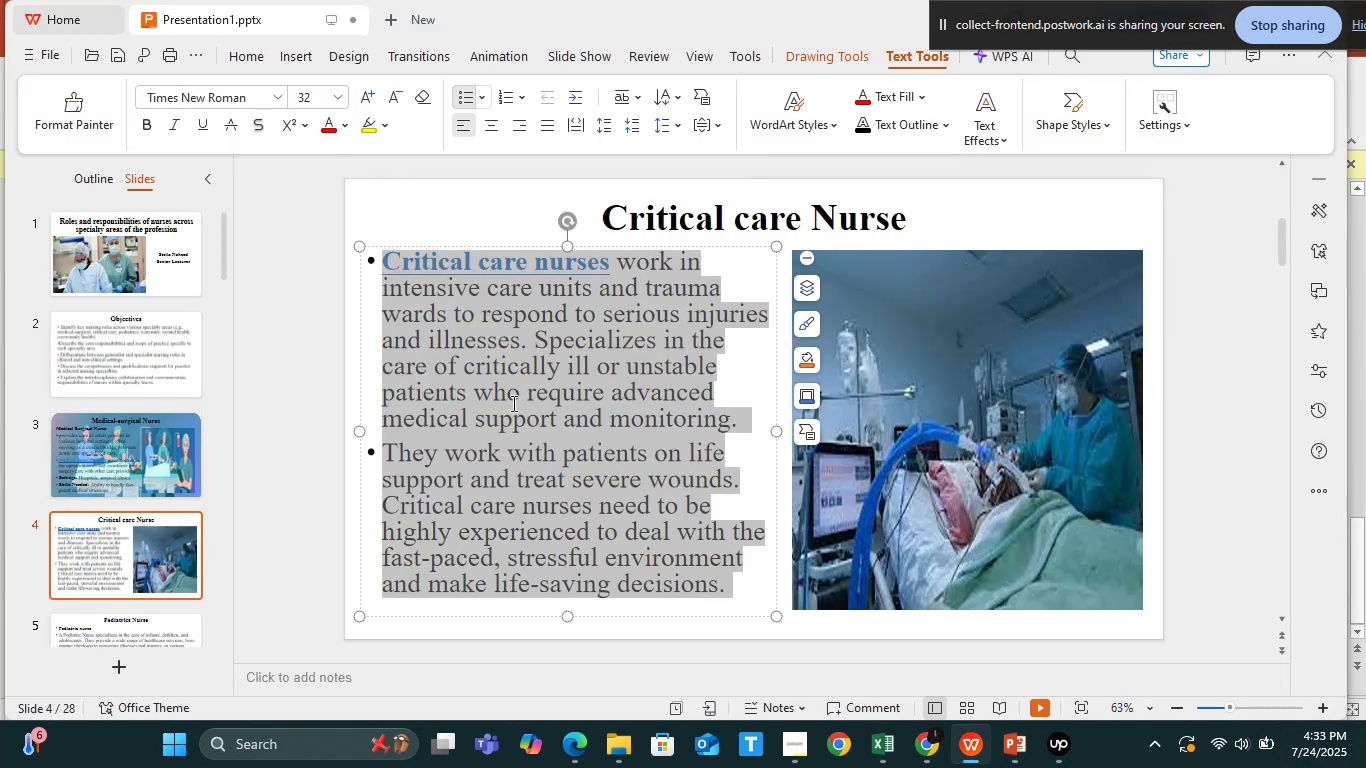 
key(Alt+Tab)
 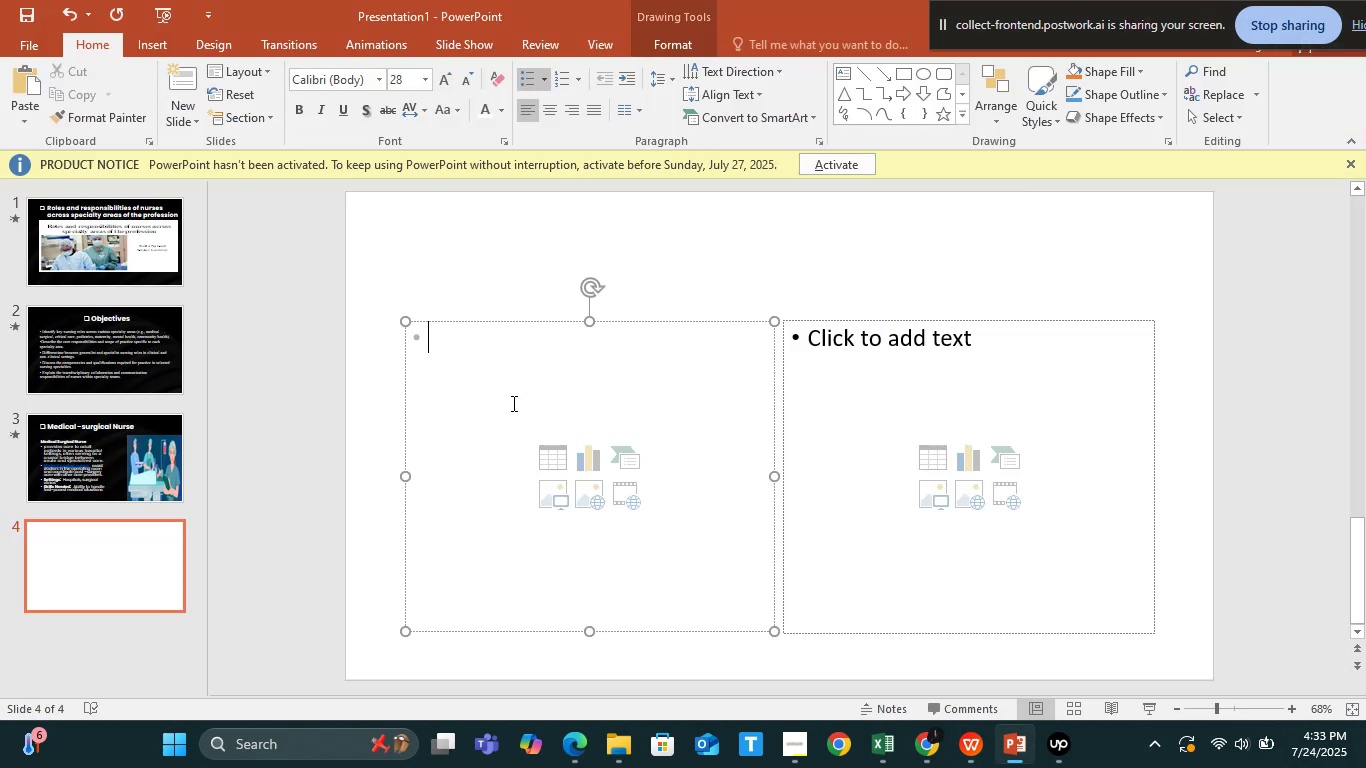 
key(Control+V)
 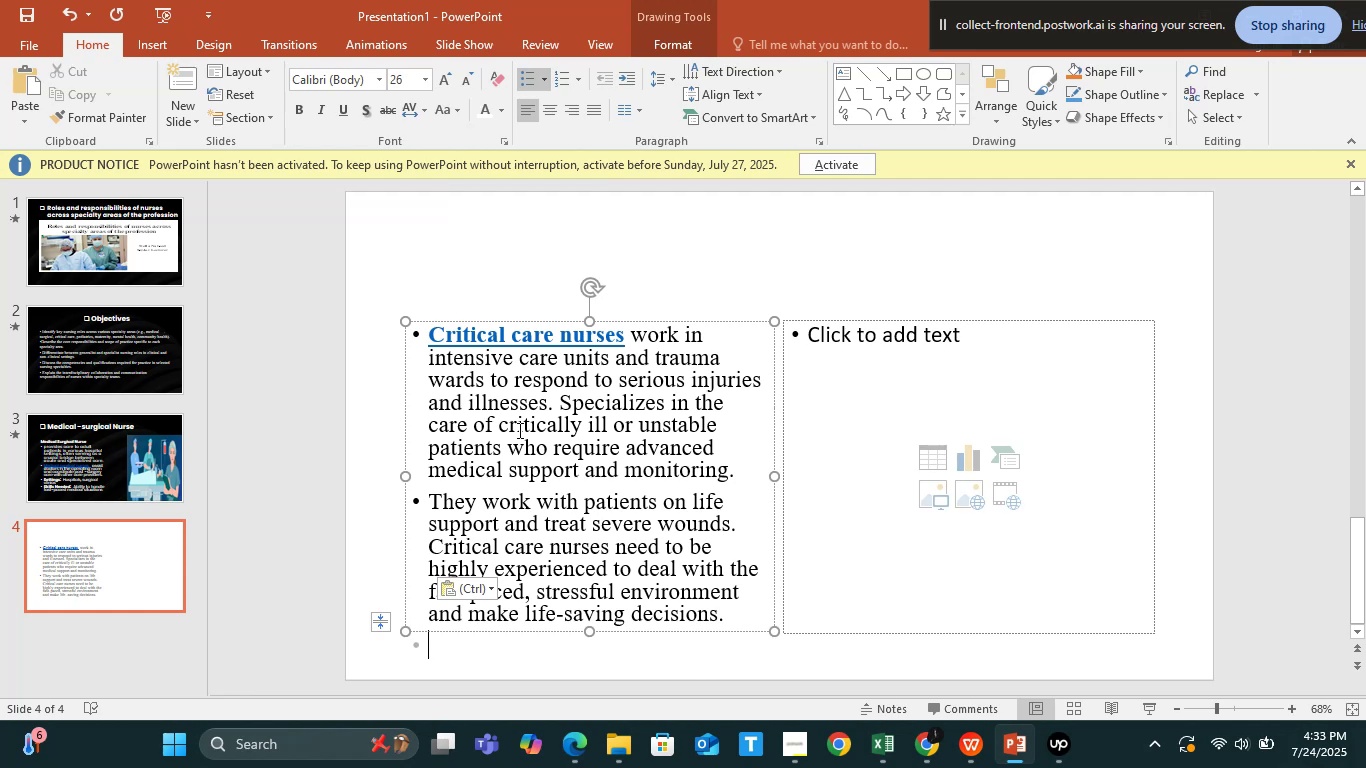 
key(Backspace)
 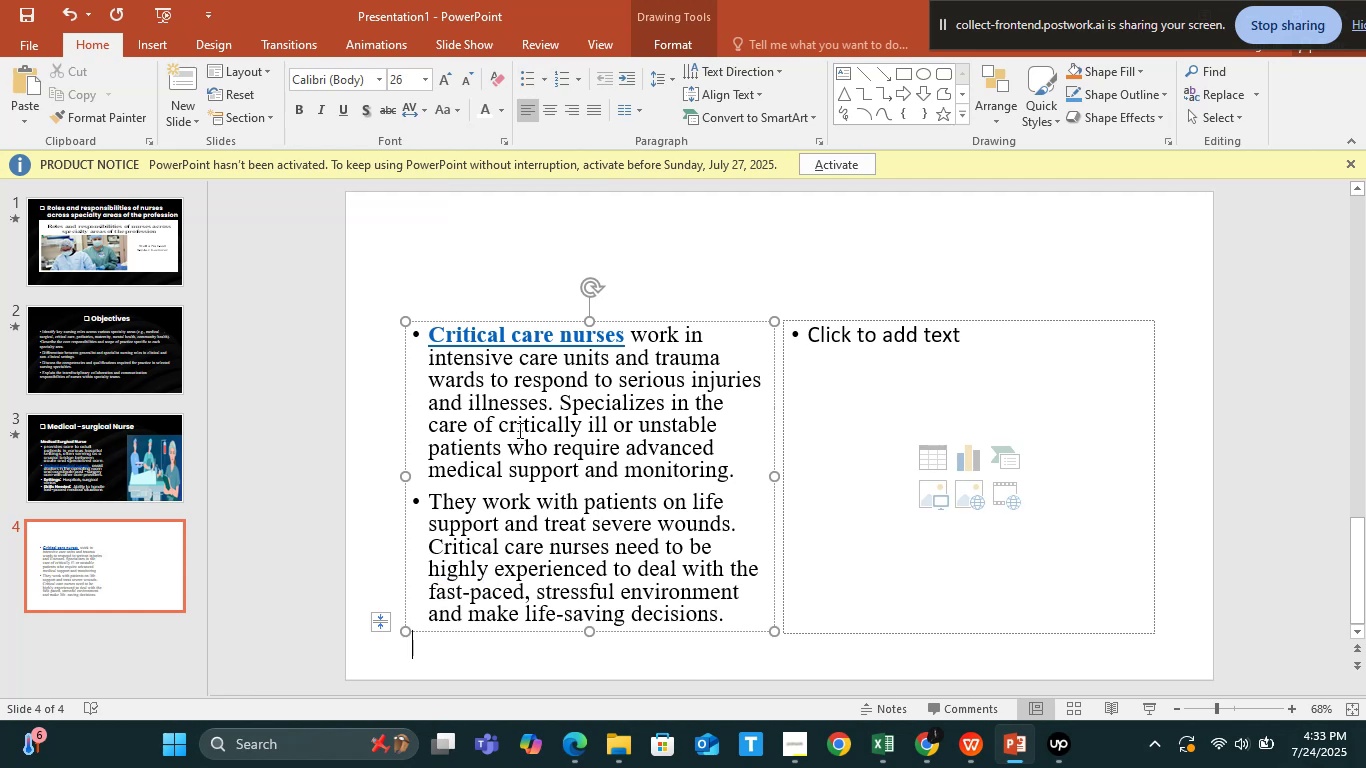 
key(Backspace)
 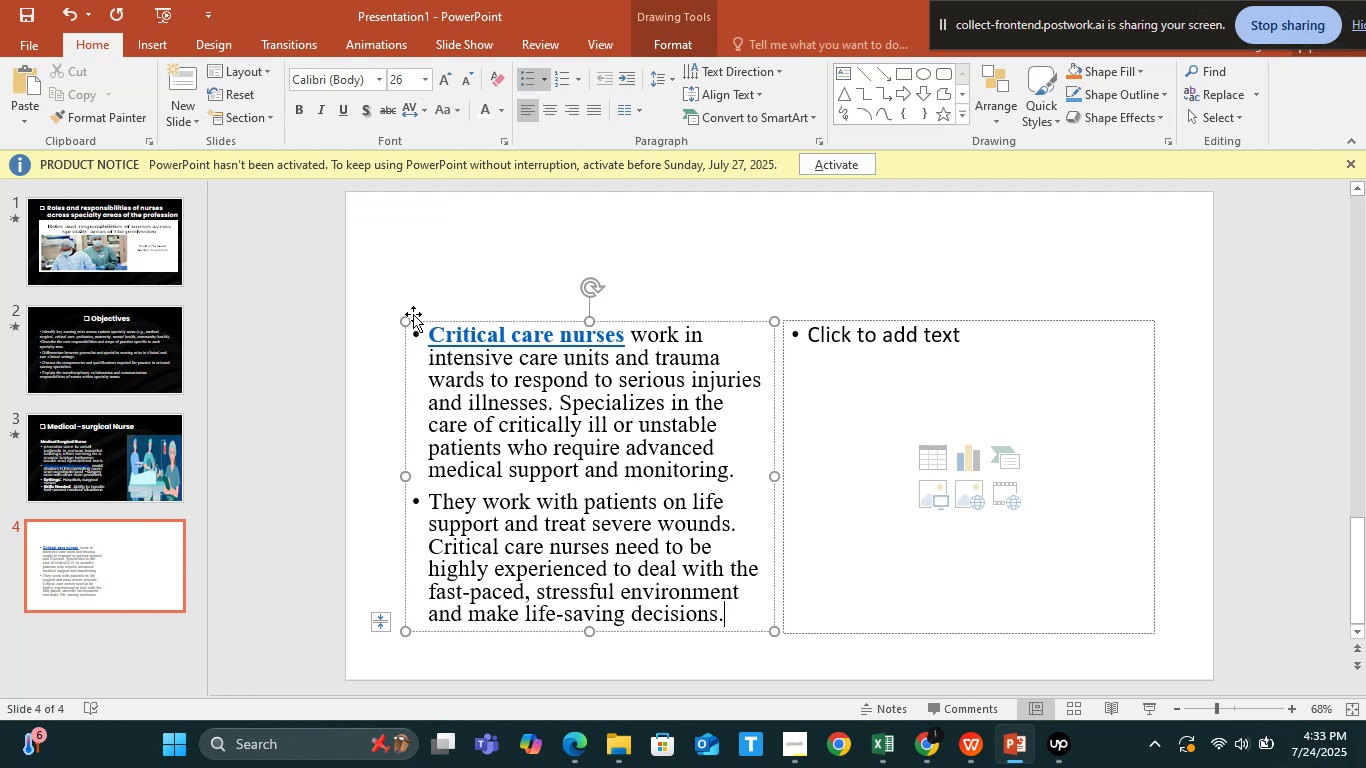 
left_click([835, 394])
 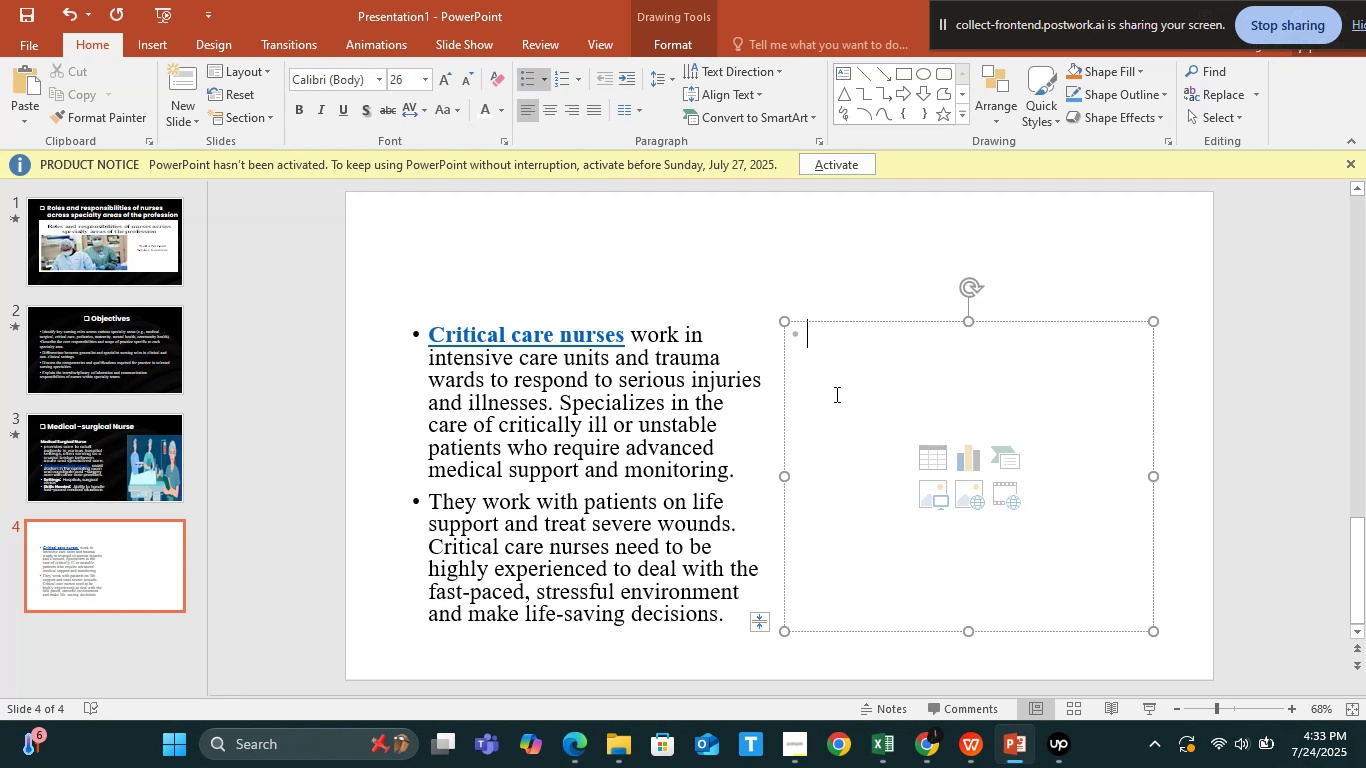 
key(Alt+AltLeft)
 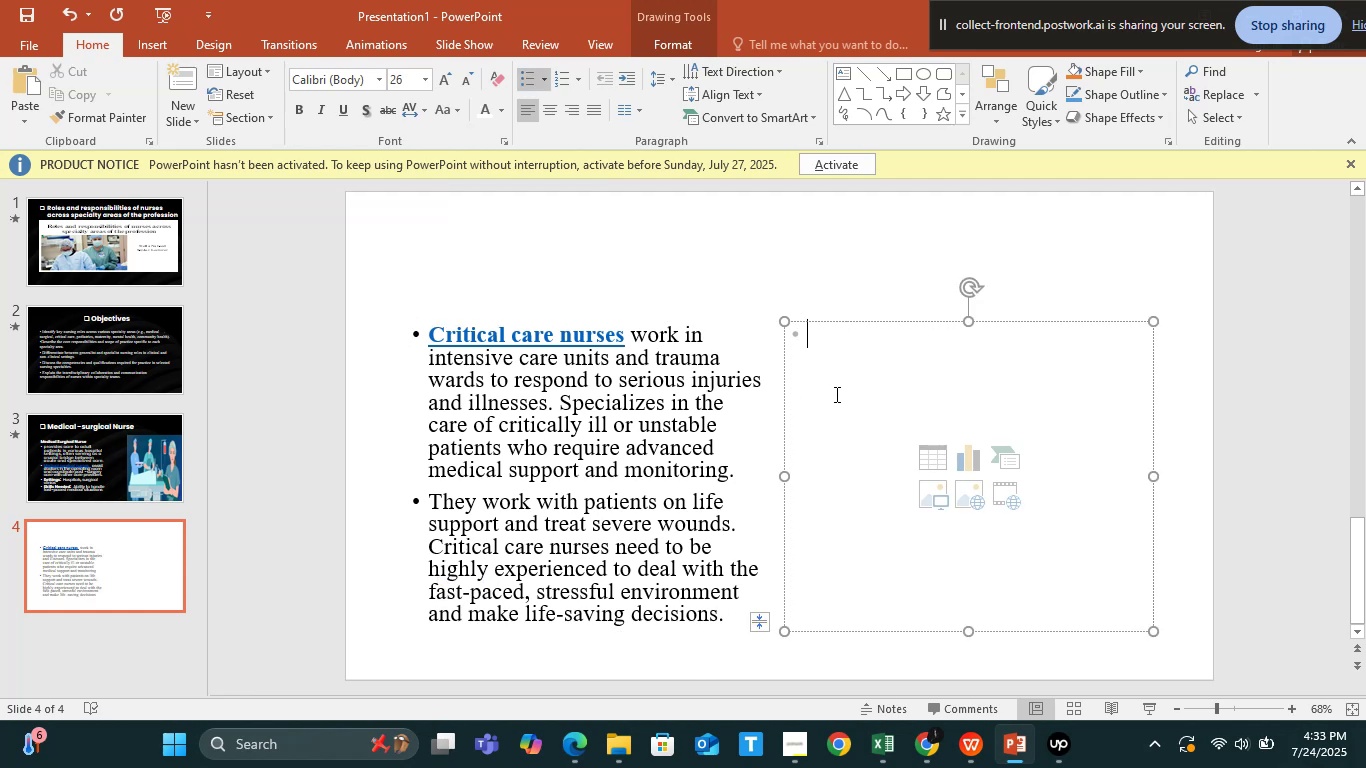 
key(Alt+Tab)
 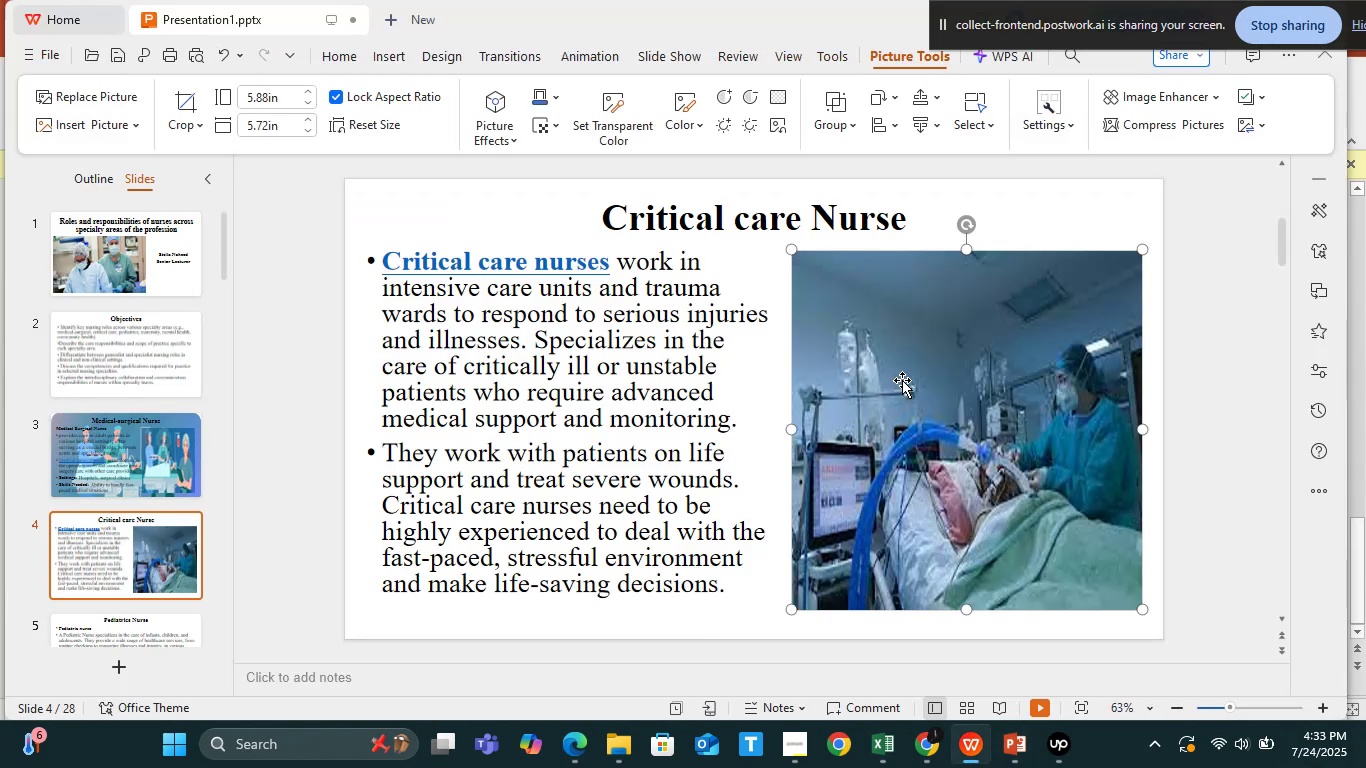 
right_click([902, 380])
 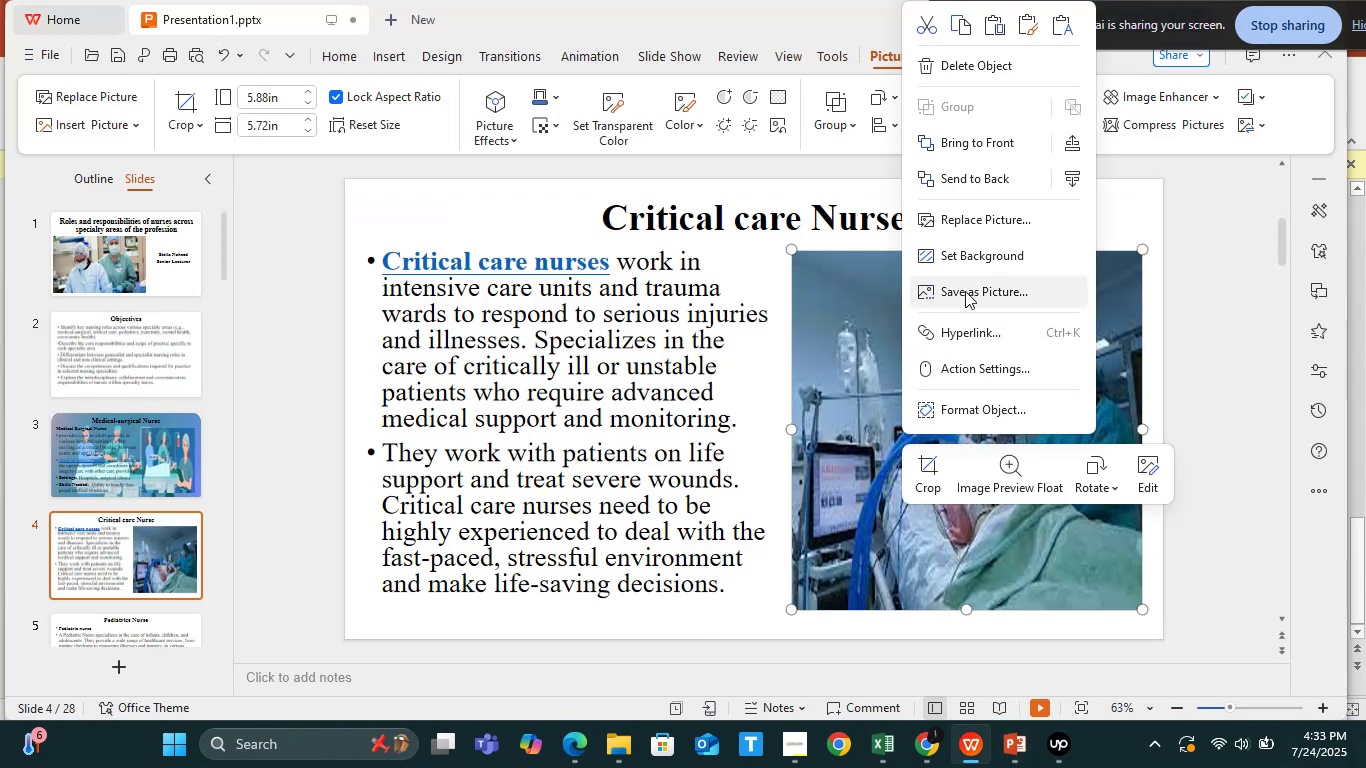 
left_click([968, 285])
 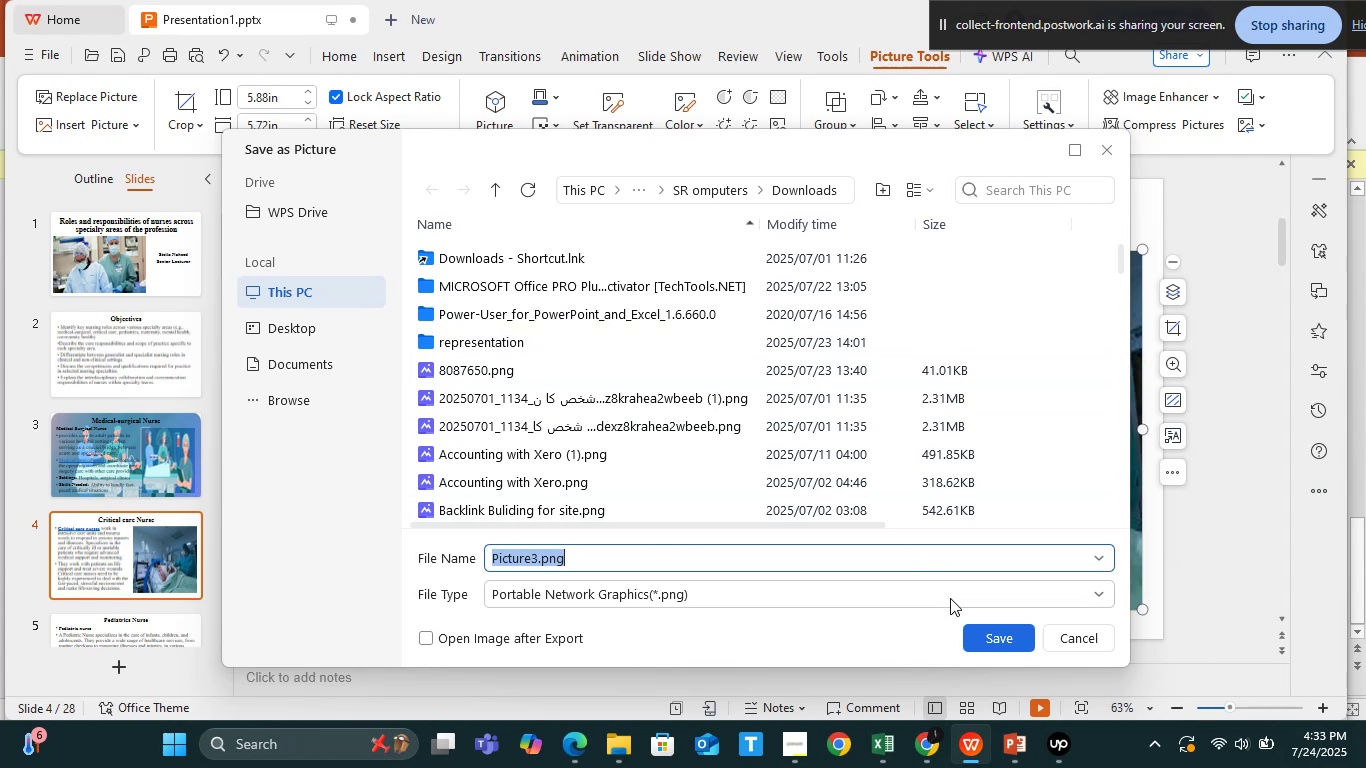 
left_click([967, 630])
 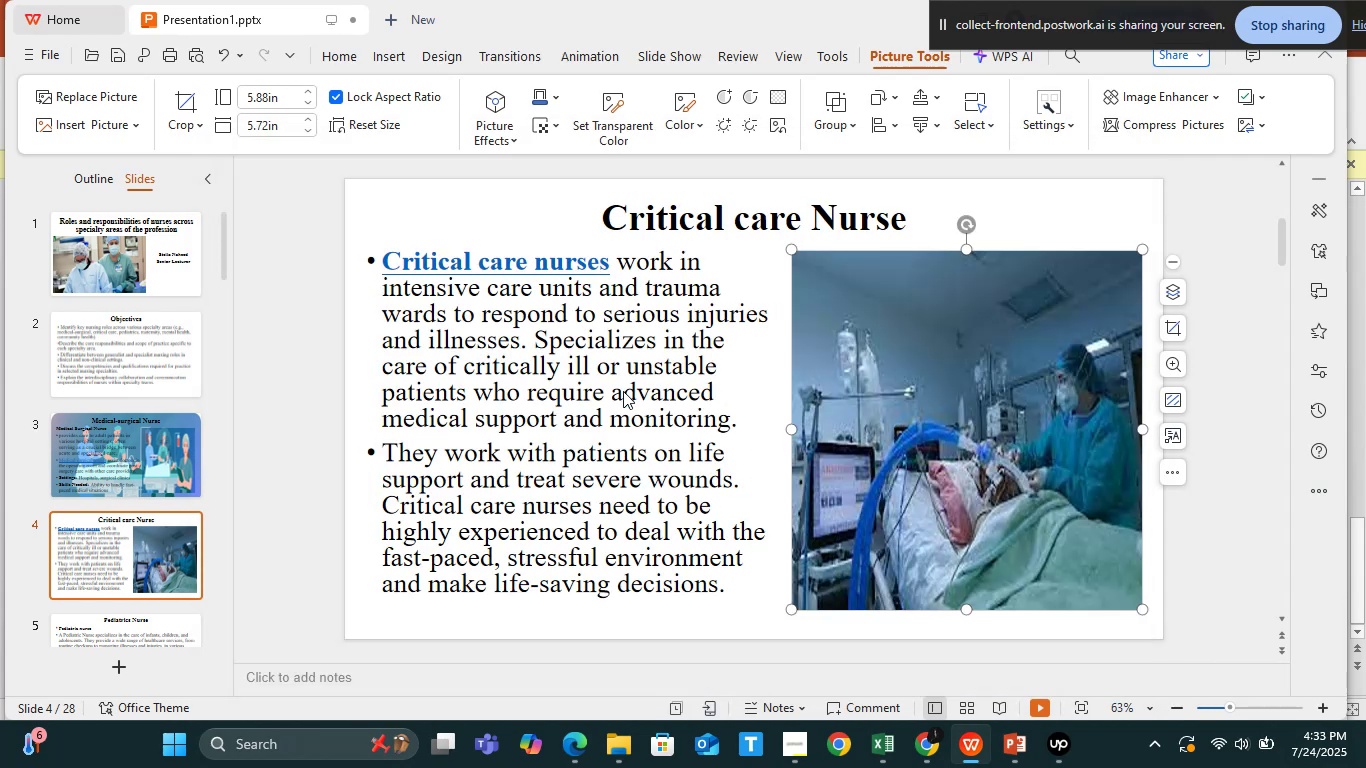 
key(Alt+Tab)
 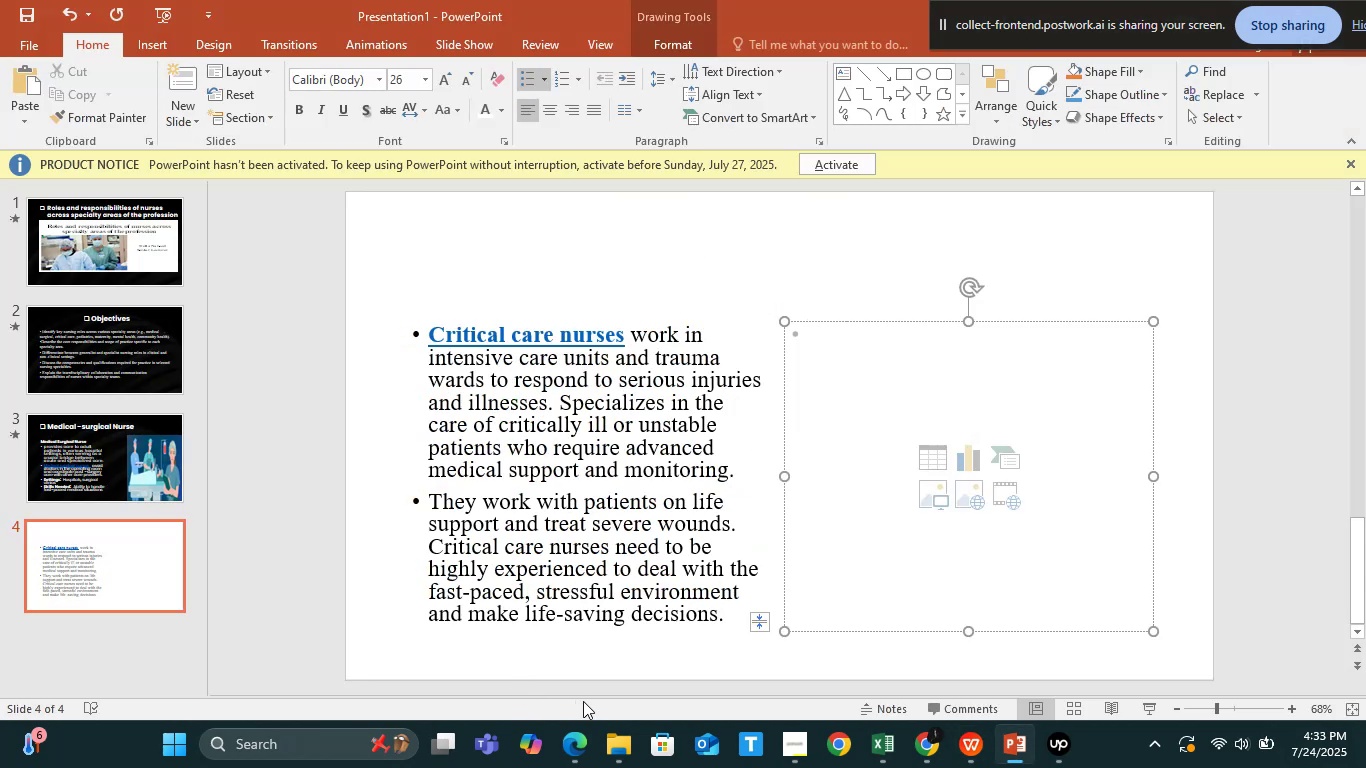 
left_click([534, 474])
 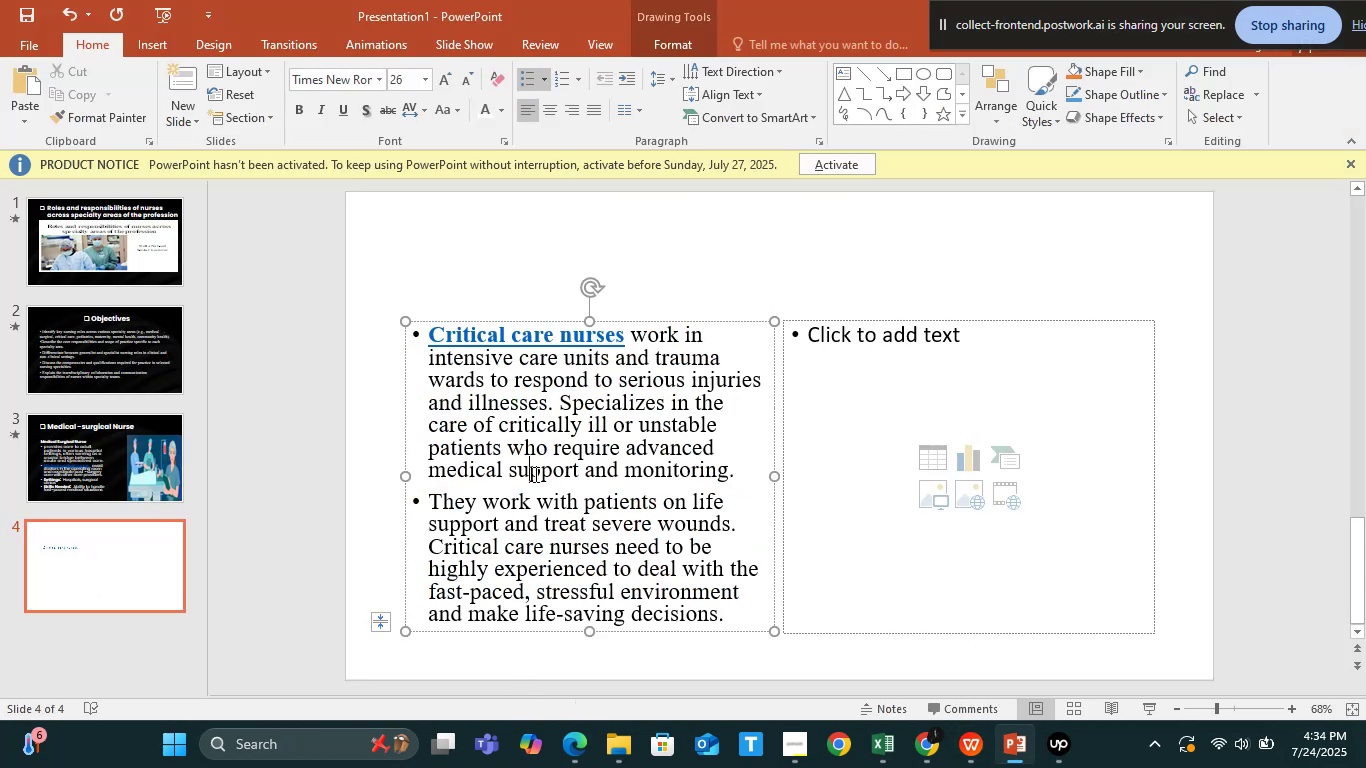 
key(Control+A)
 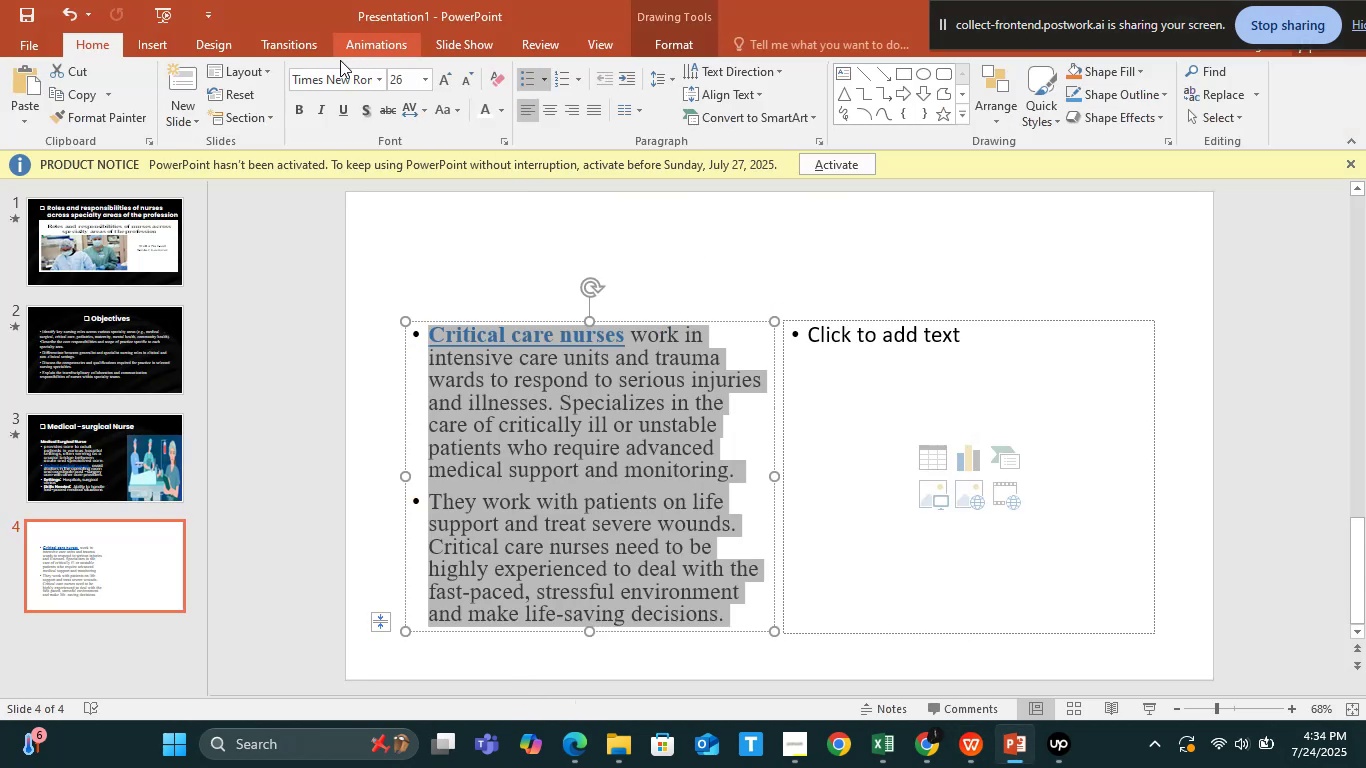 
left_click([338, 76])
 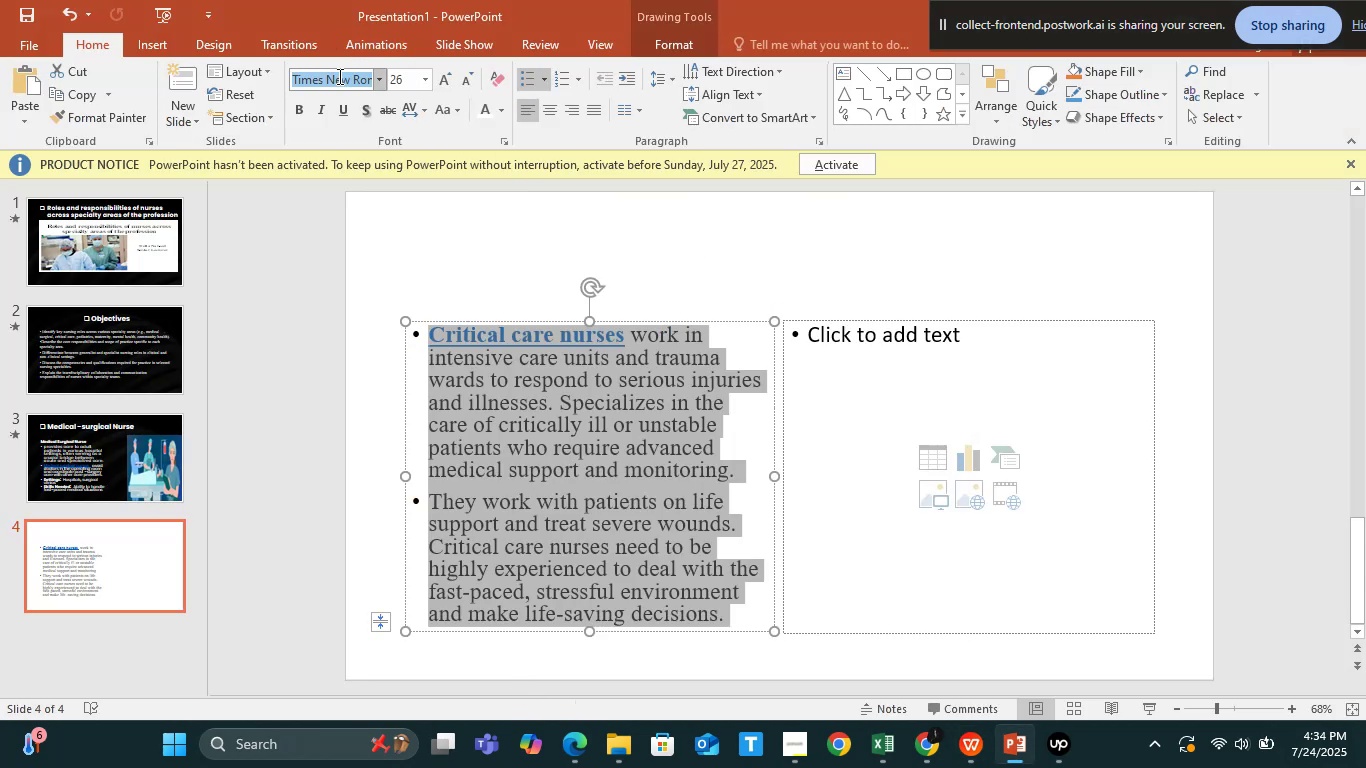 
type(pop)
 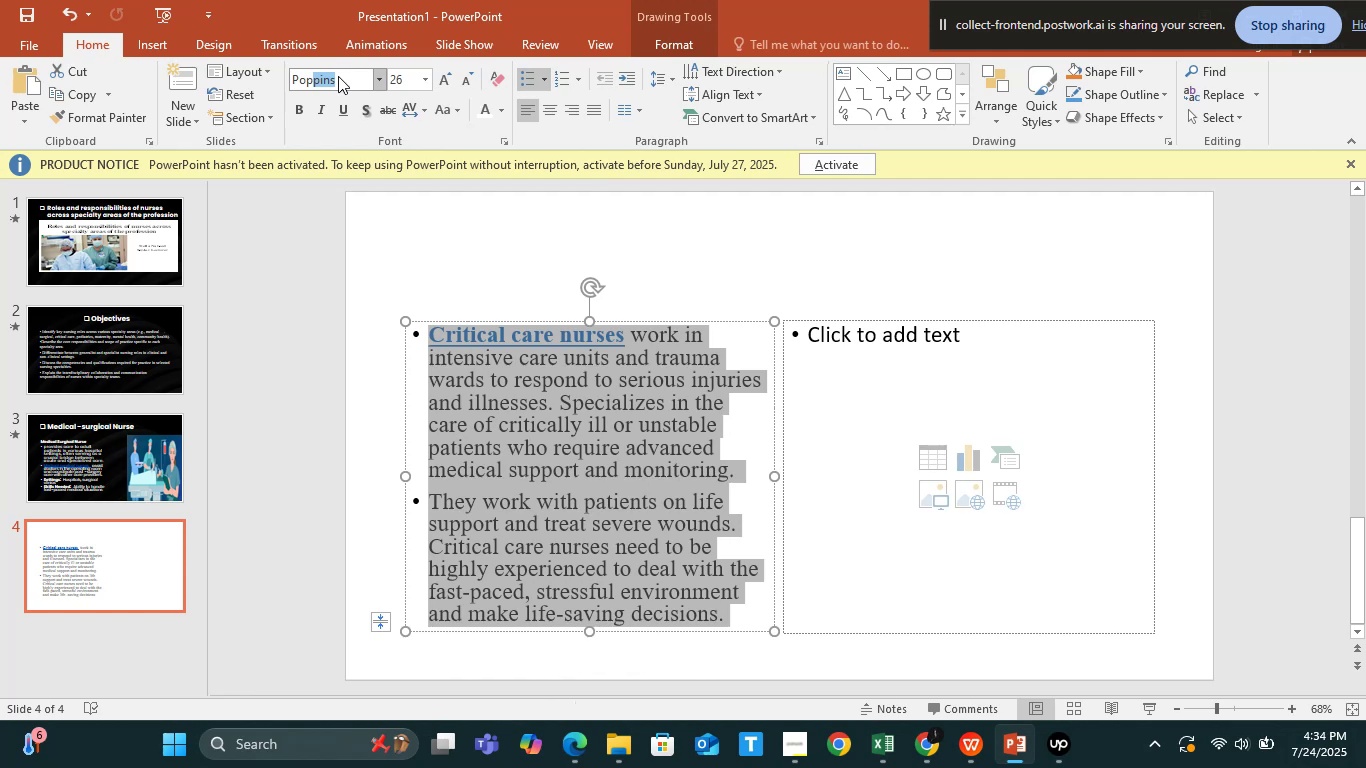 
key(Enter)
 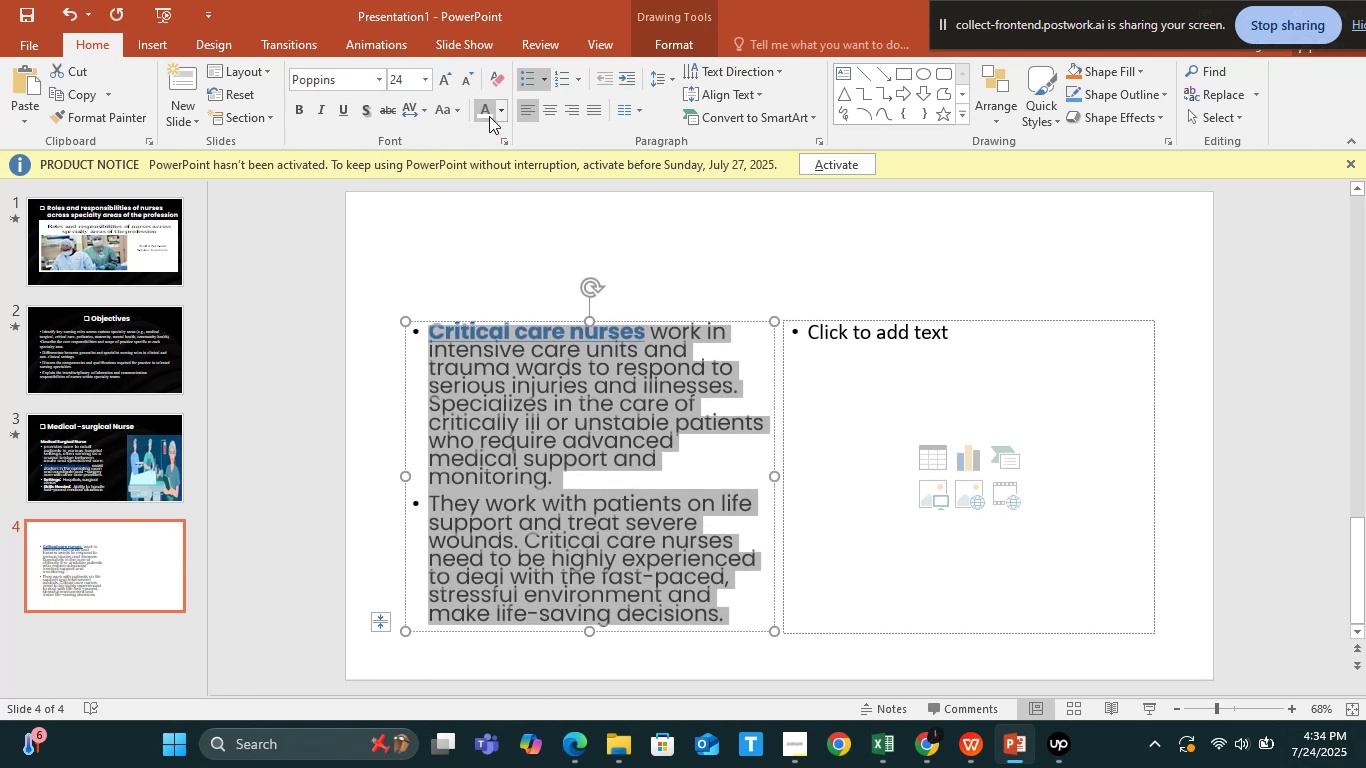 
left_click([872, 409])
 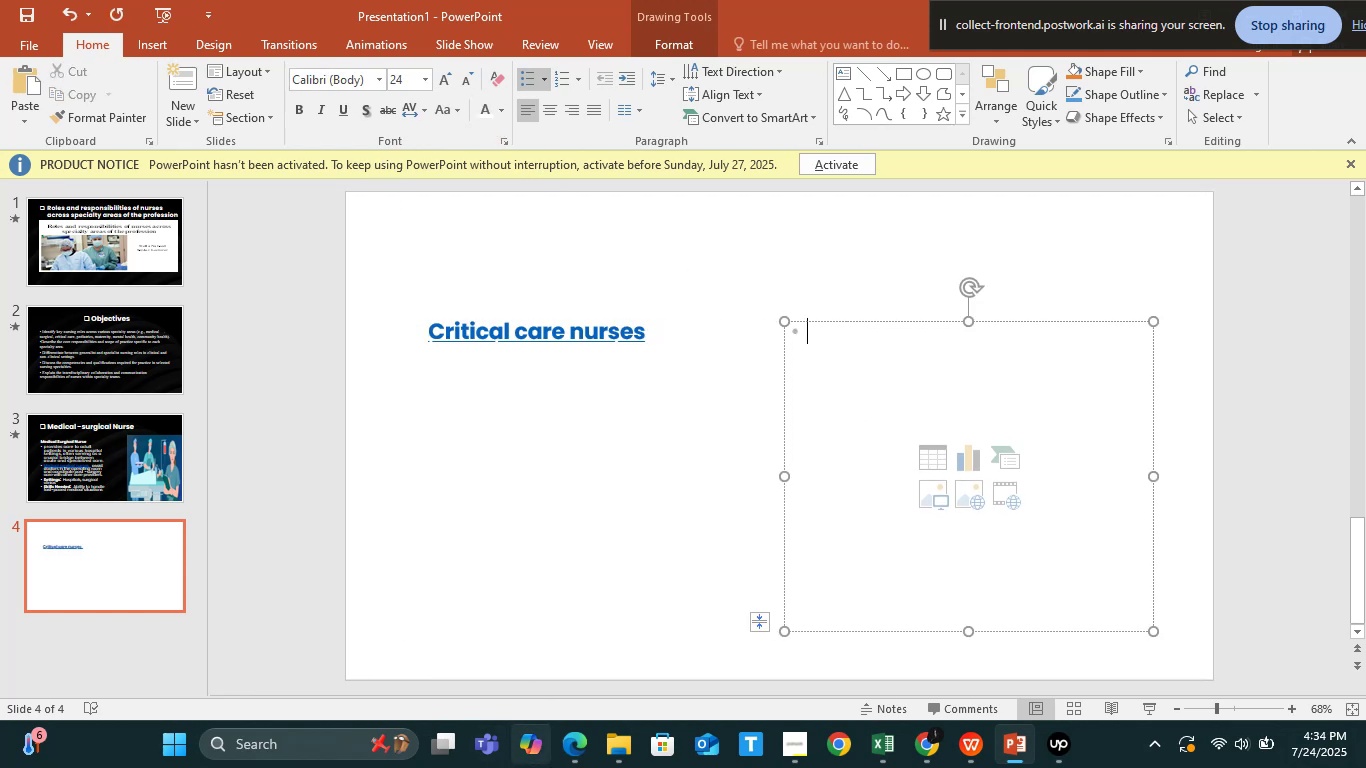 
left_click([631, 762])
 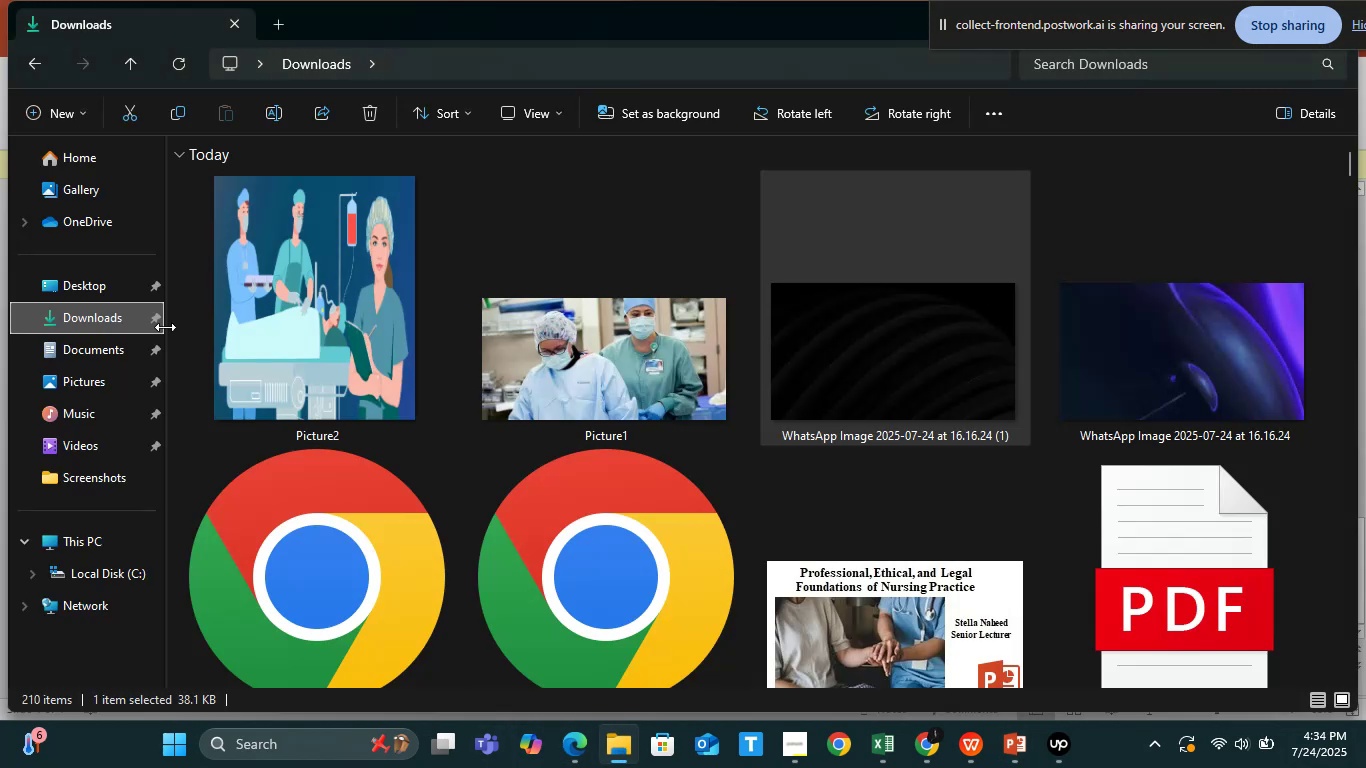 
left_click([147, 313])
 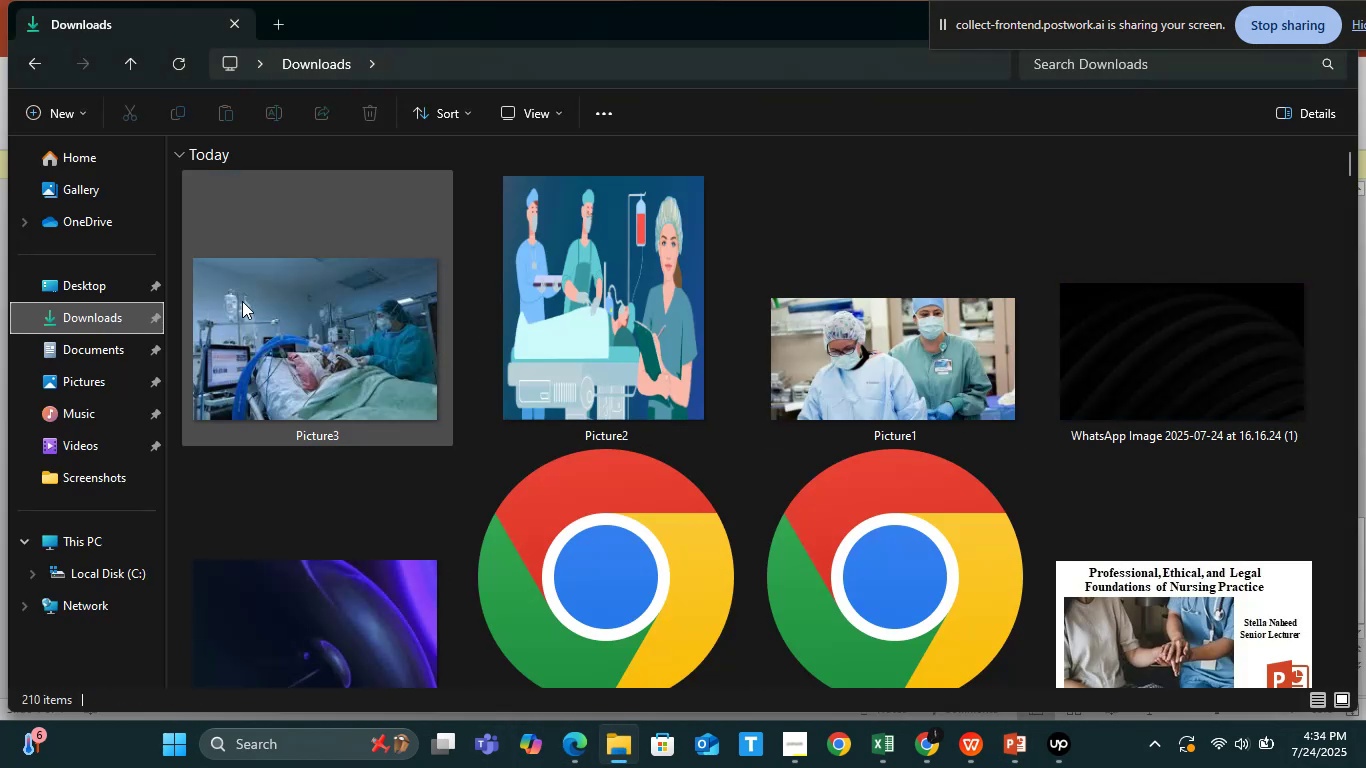 
left_click_drag(start_coordinate=[251, 301], to_coordinate=[1023, 749])
 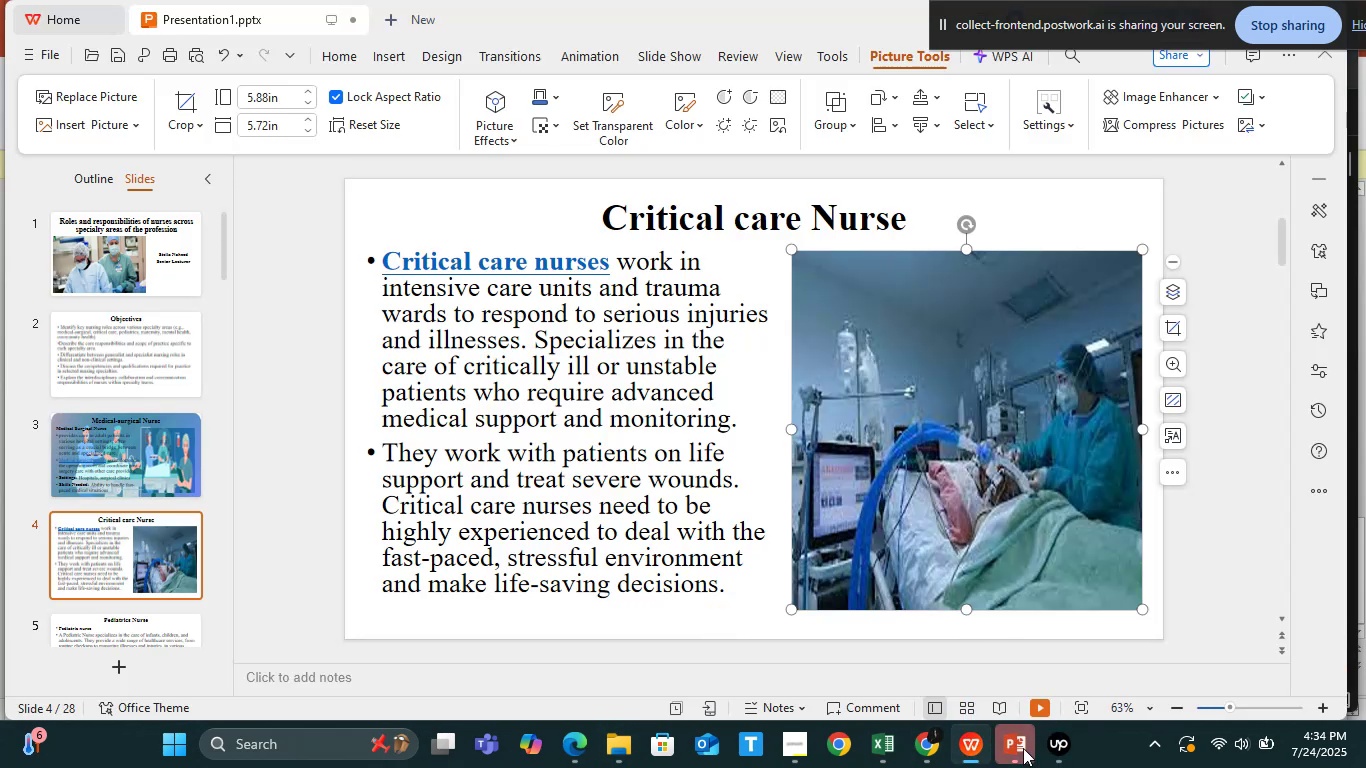 
left_click([1023, 748])
 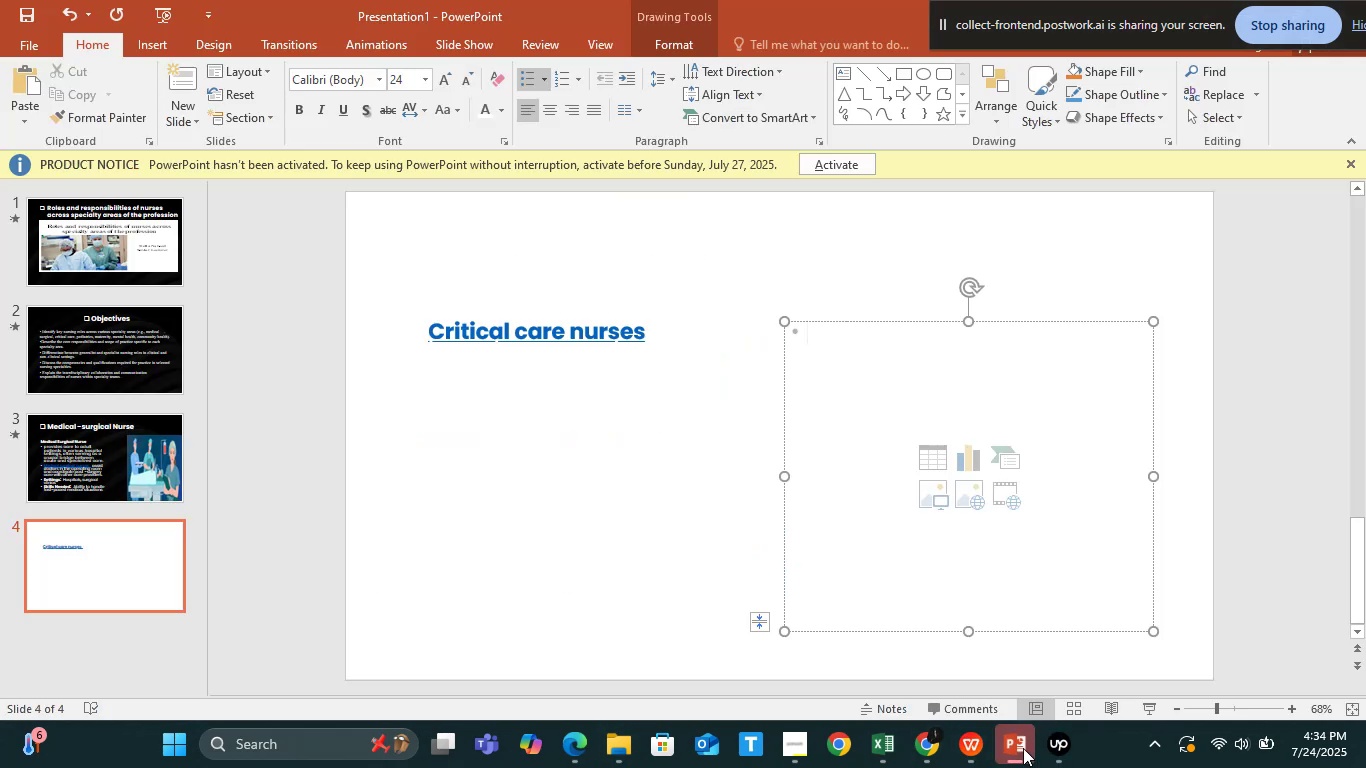 
left_click([1023, 748])
 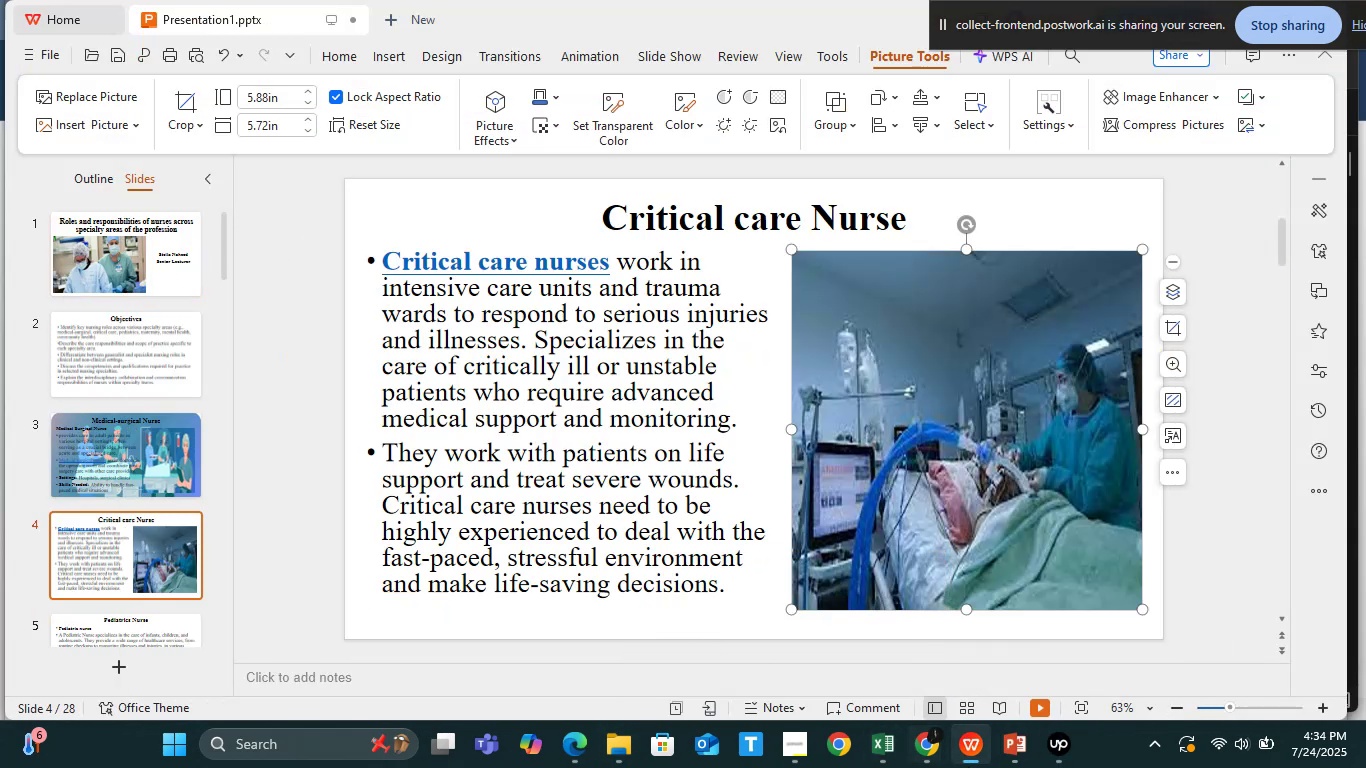 
left_click([1012, 751])
 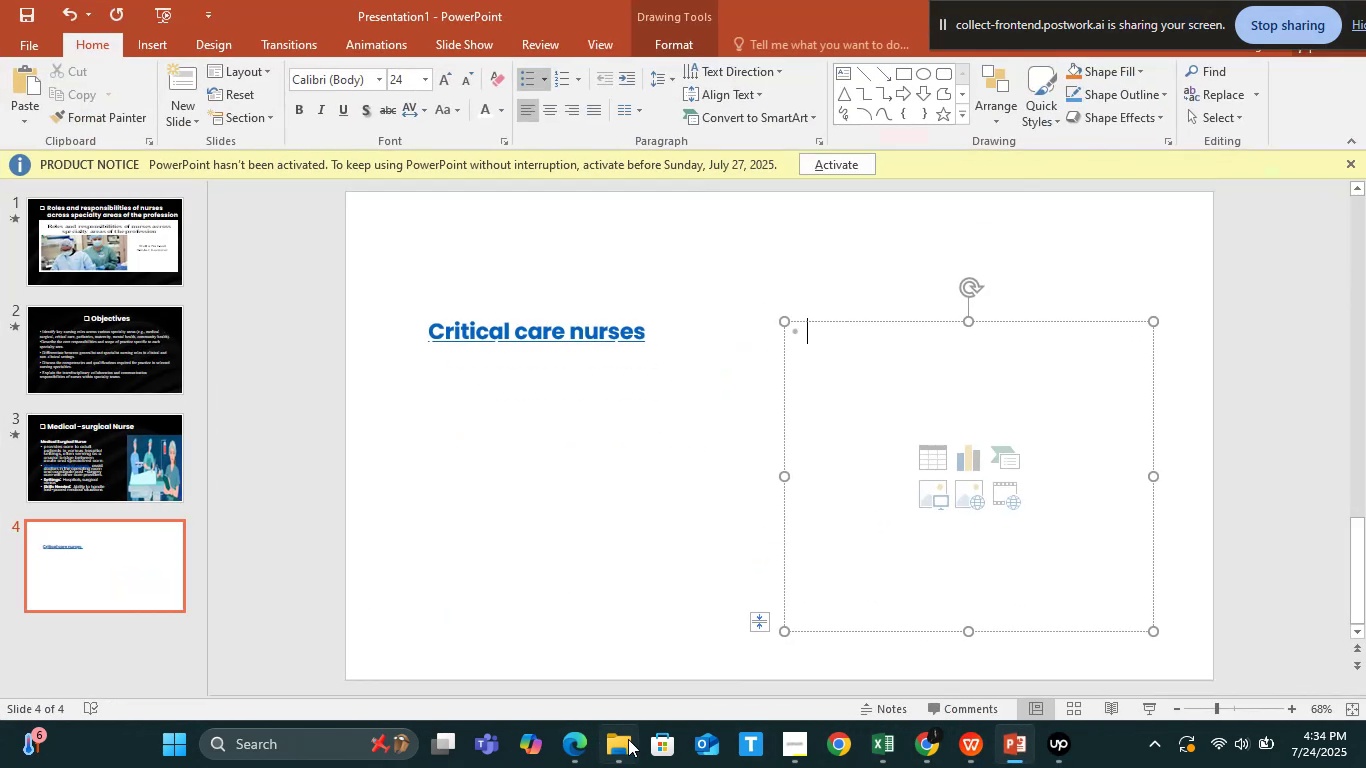 
left_click([628, 739])
 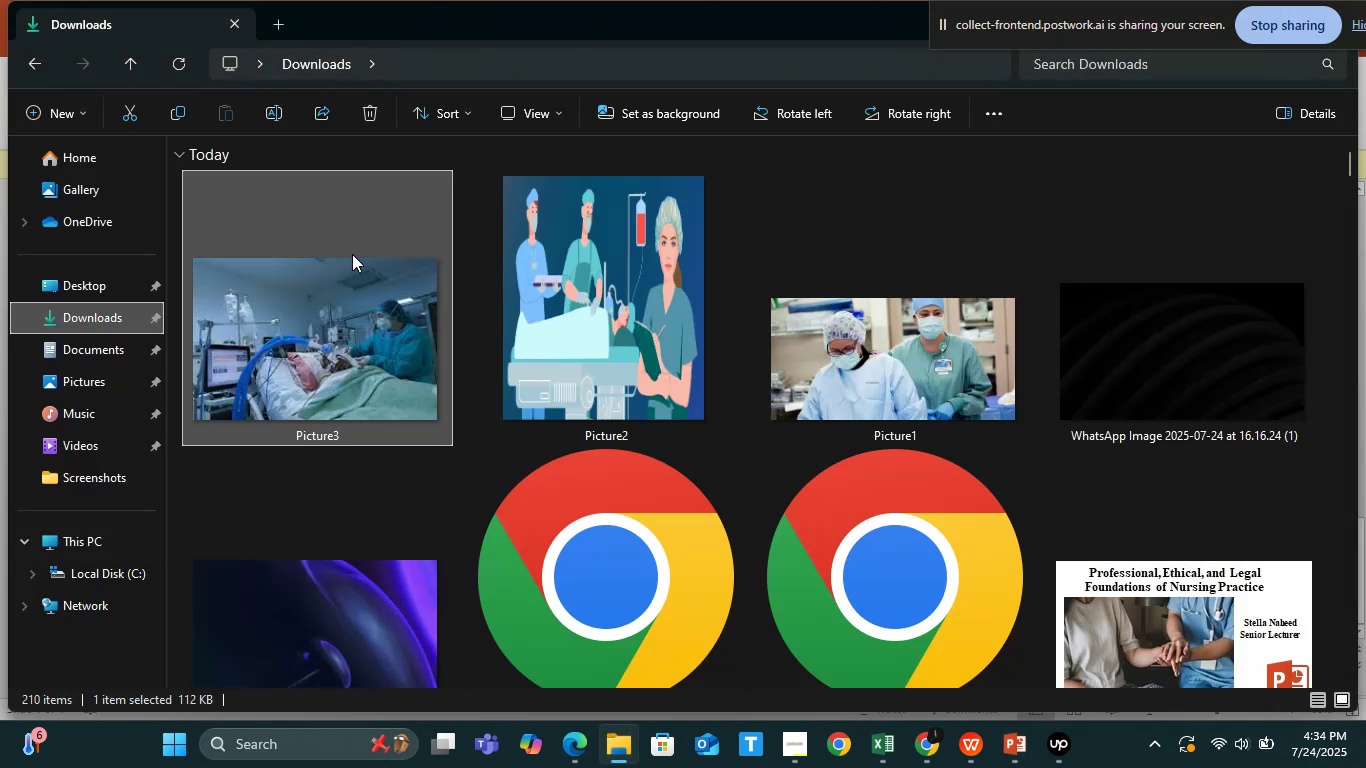 
left_click_drag(start_coordinate=[326, 300], to_coordinate=[988, 525])
 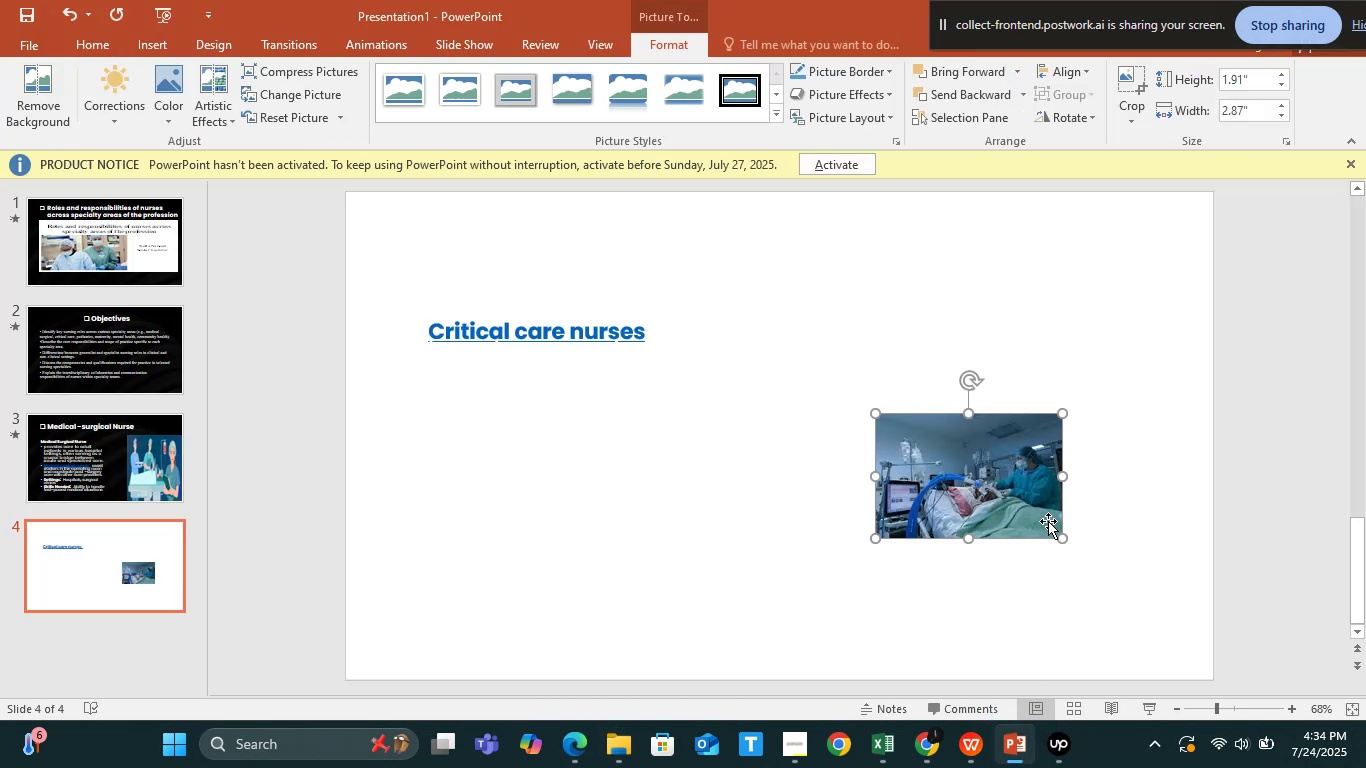 
left_click_drag(start_coordinate=[1059, 535], to_coordinate=[1164, 634])
 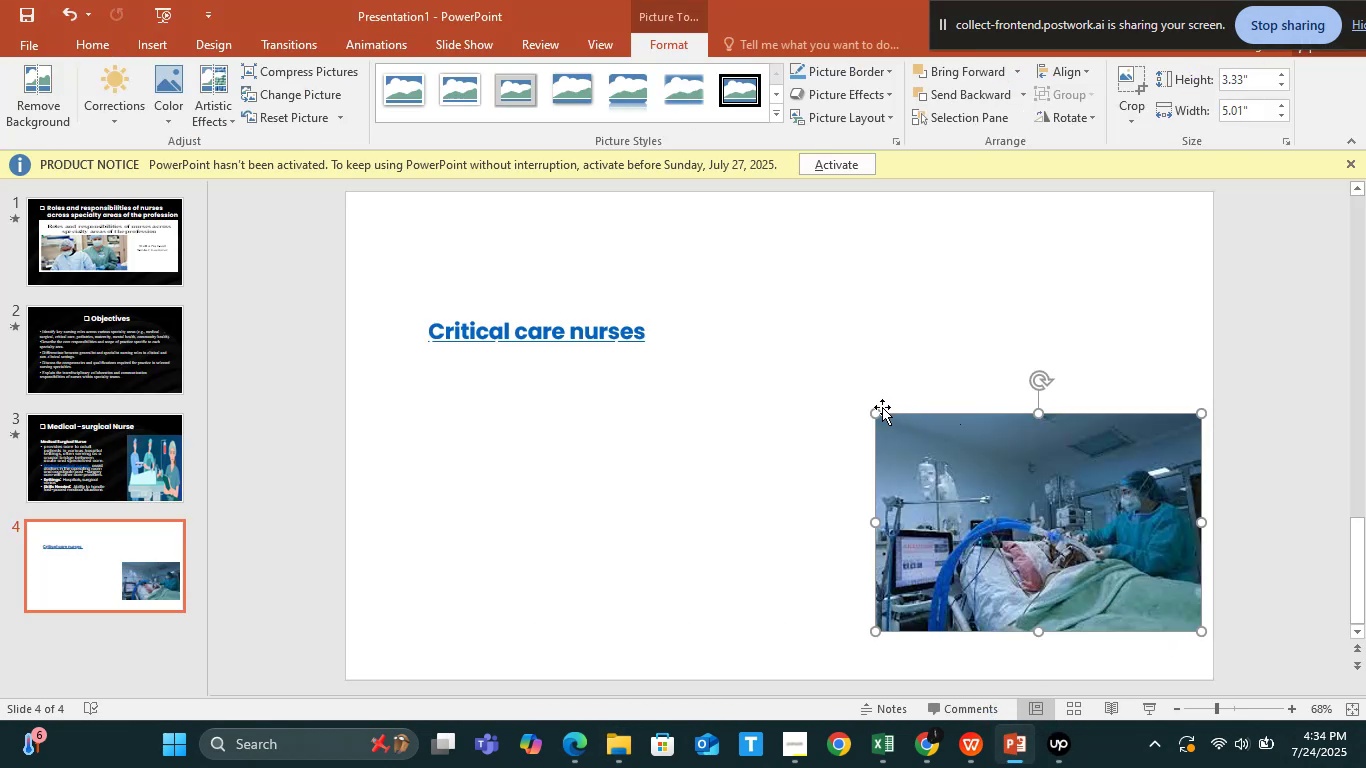 
left_click_drag(start_coordinate=[871, 412], to_coordinate=[872, 390])
 